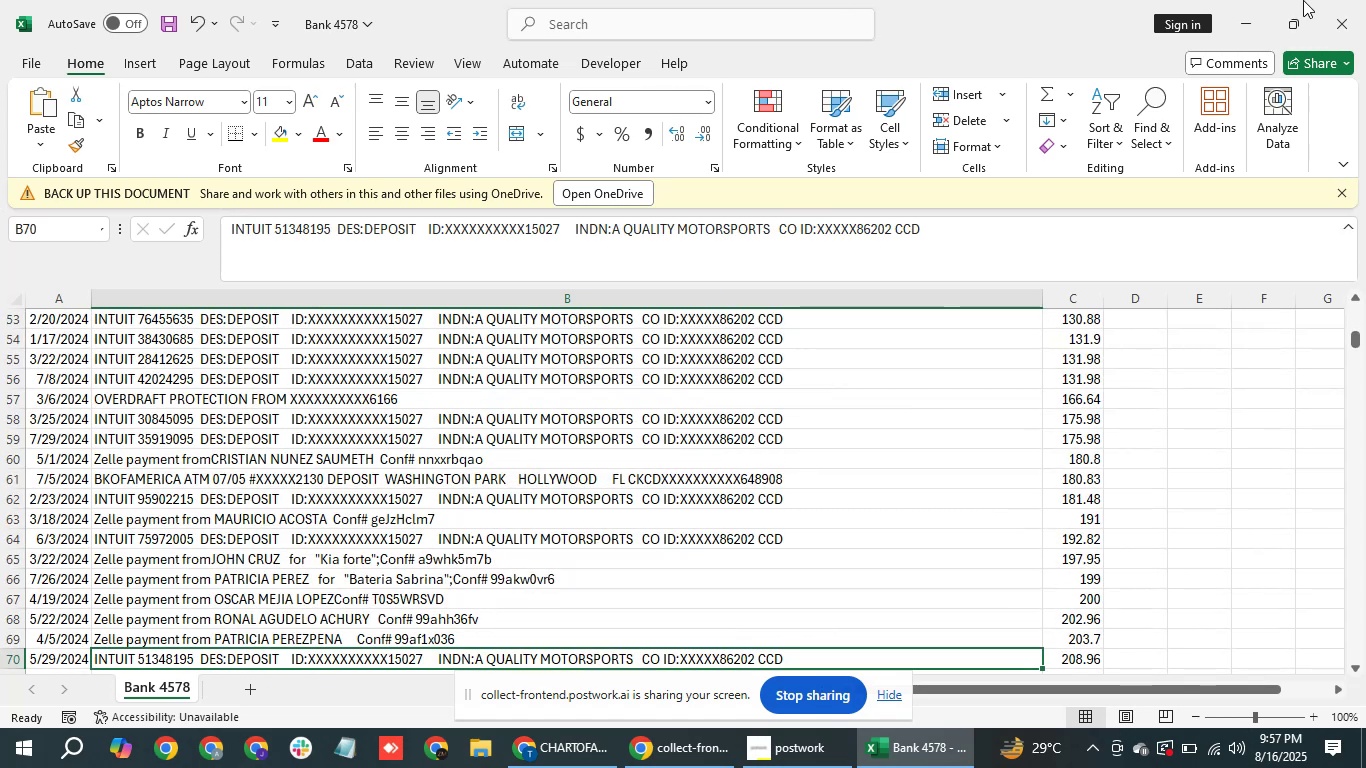 
left_click([1365, 0])
 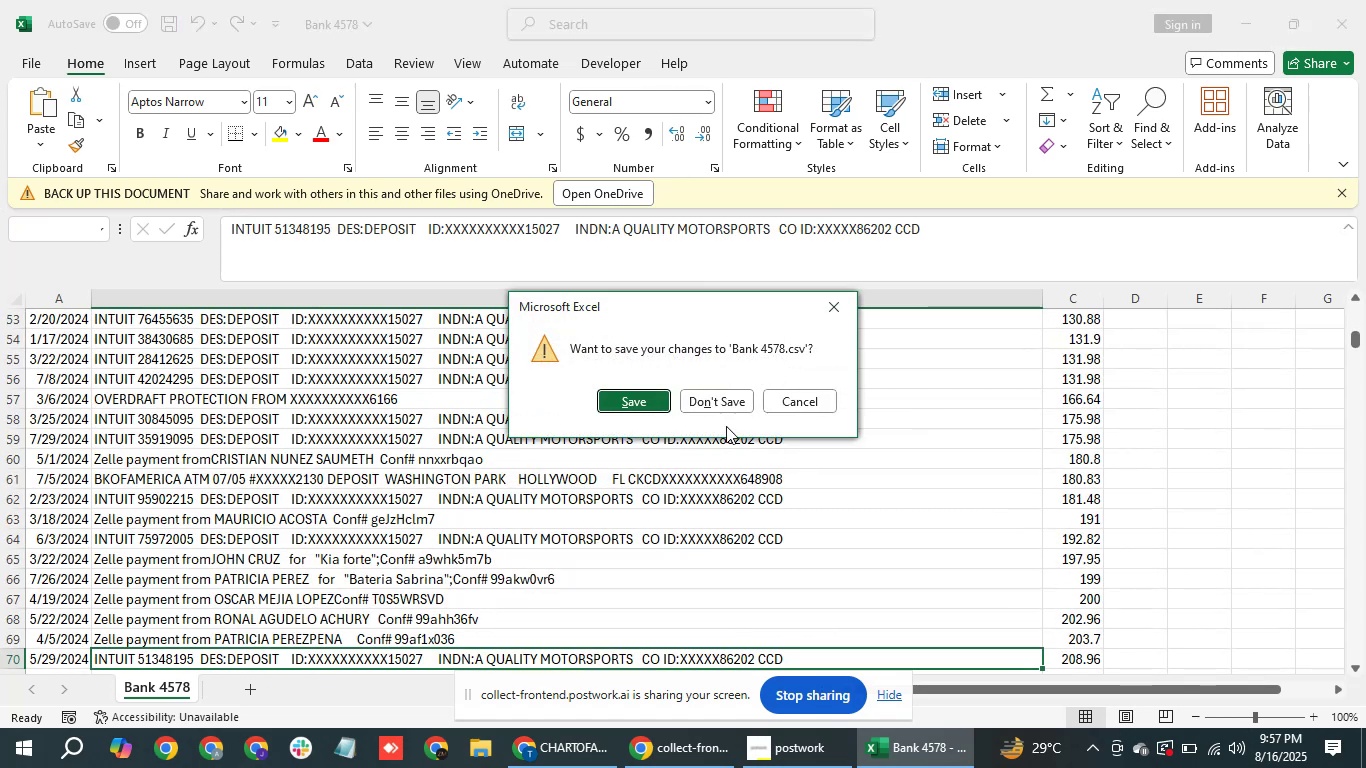 
left_click([726, 402])
 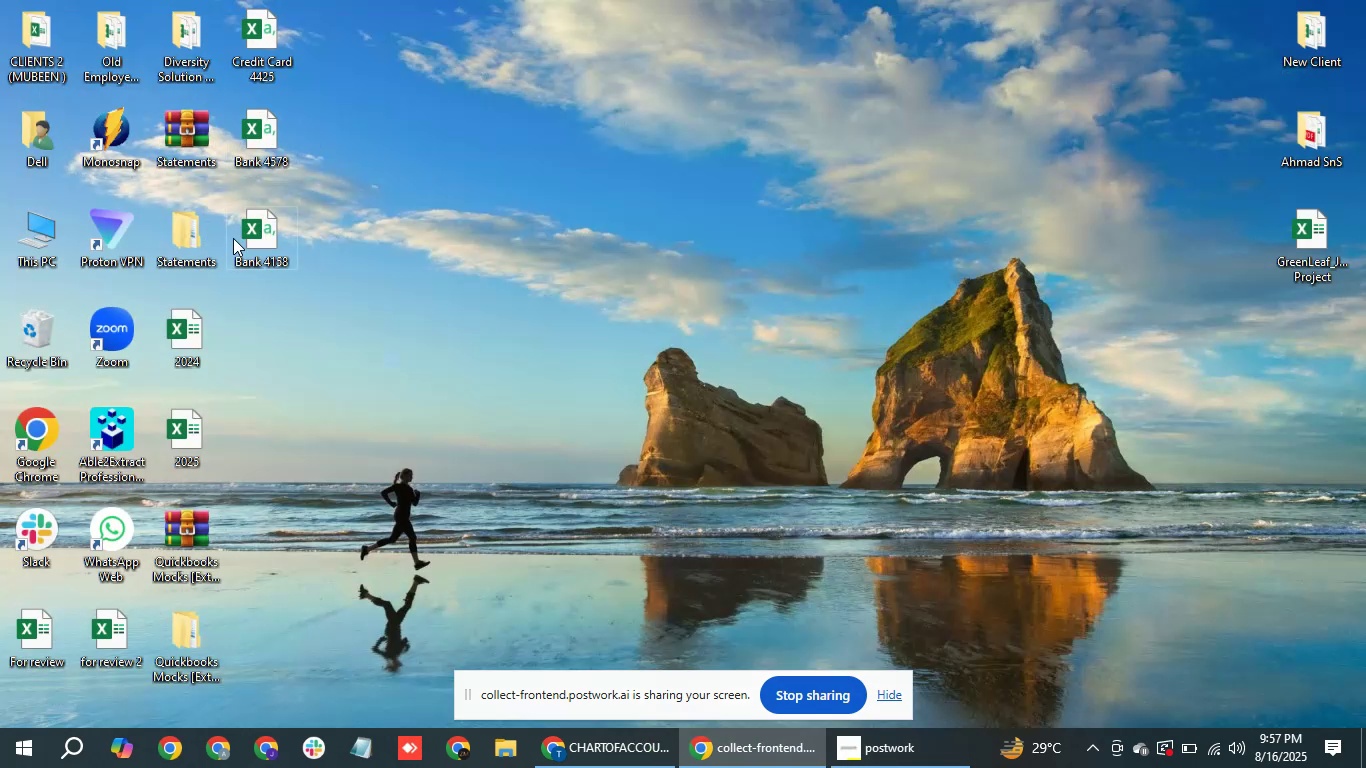 
double_click([233, 238])
 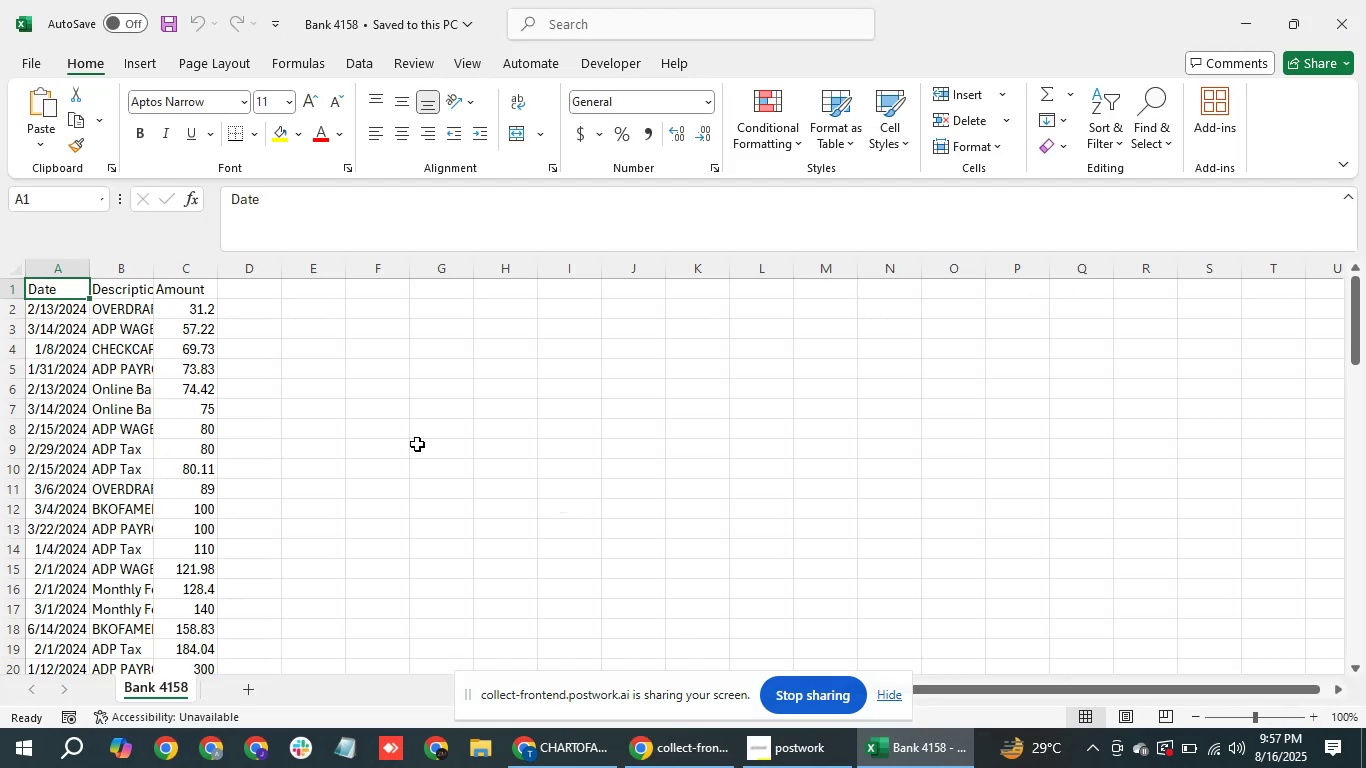 
key(Control+A)
 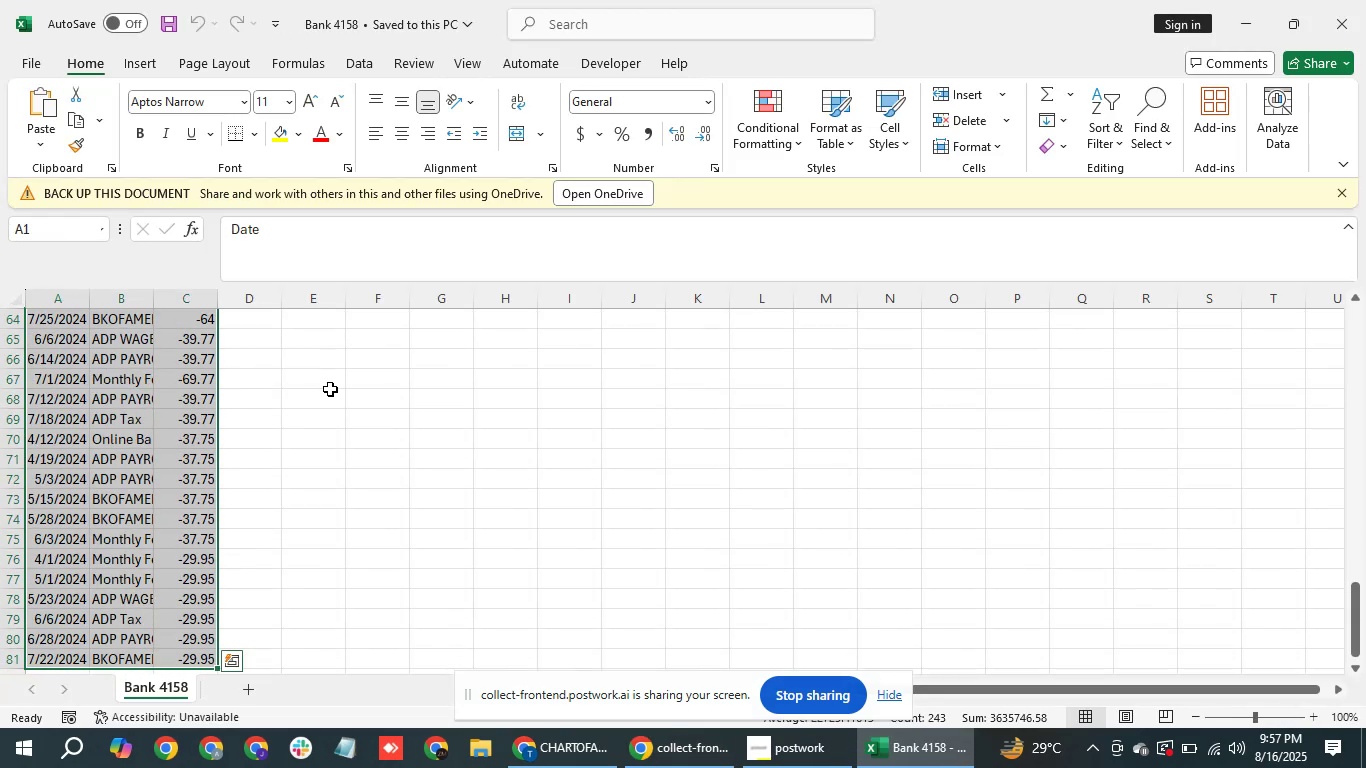 
key(Alt+AltLeft)
 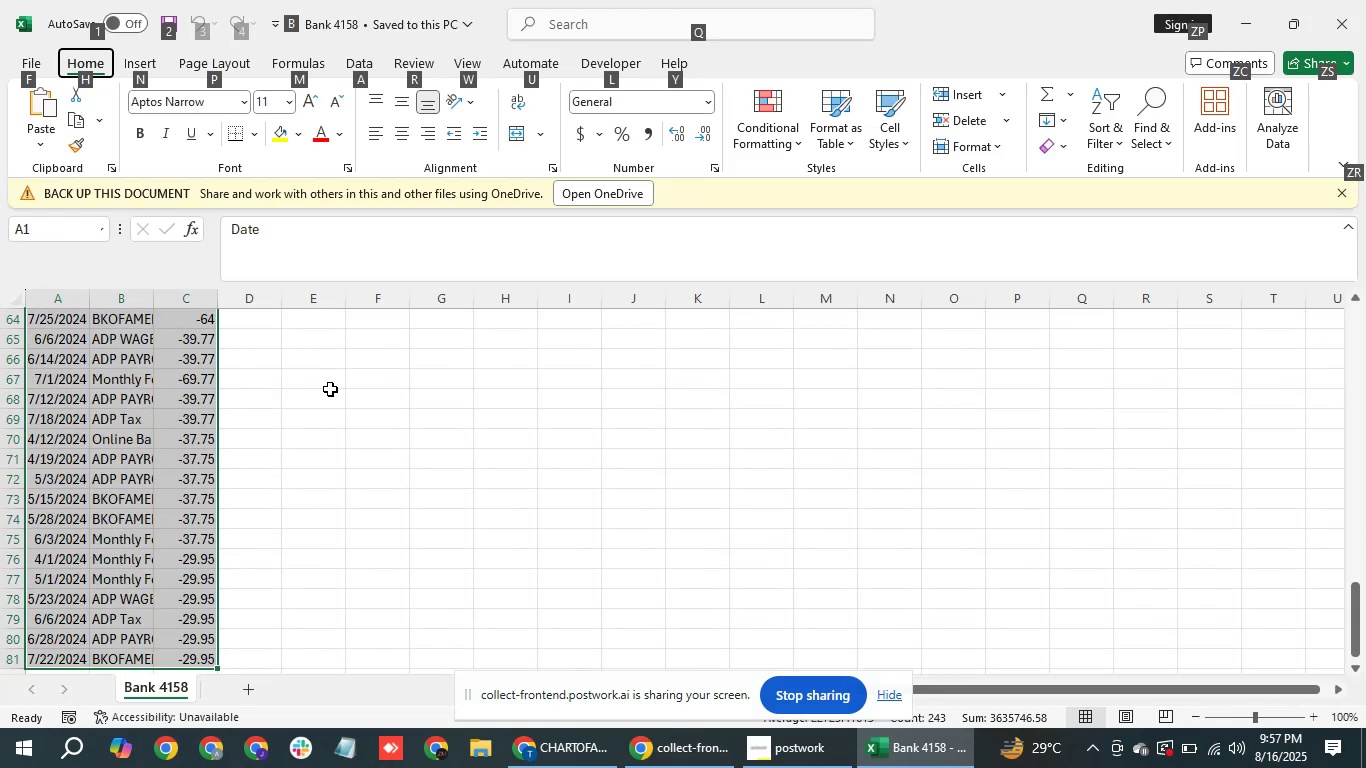 
type(hoi)
 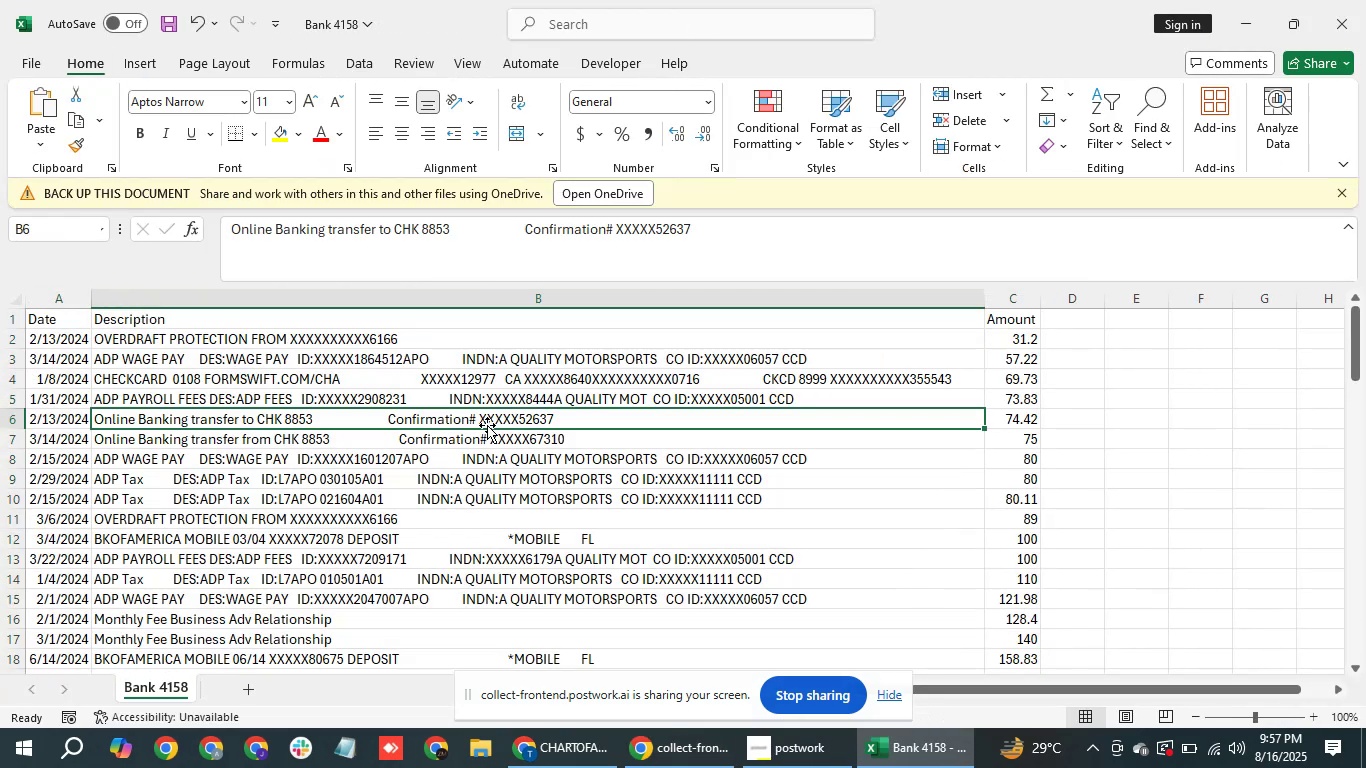 
key(Control+ArrowUp)
 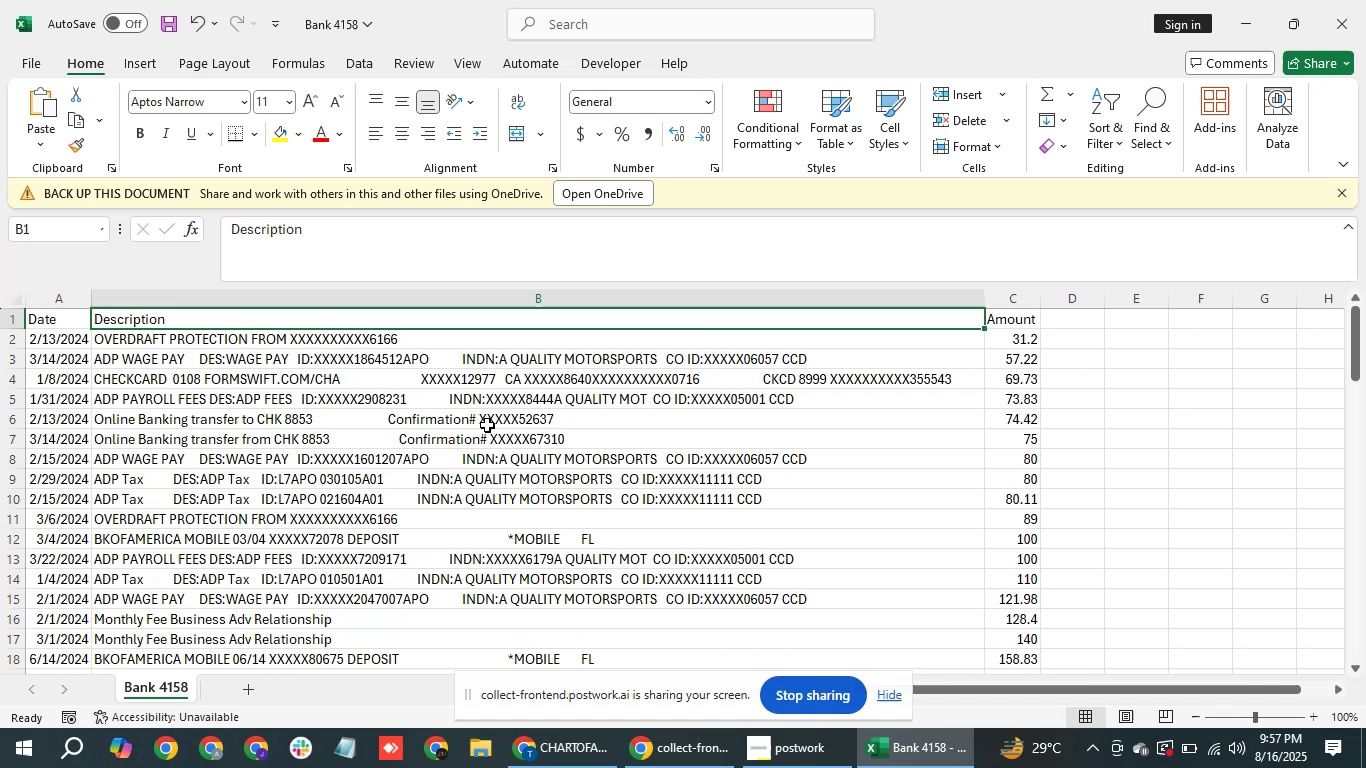 
key(Control+ArrowUp)
 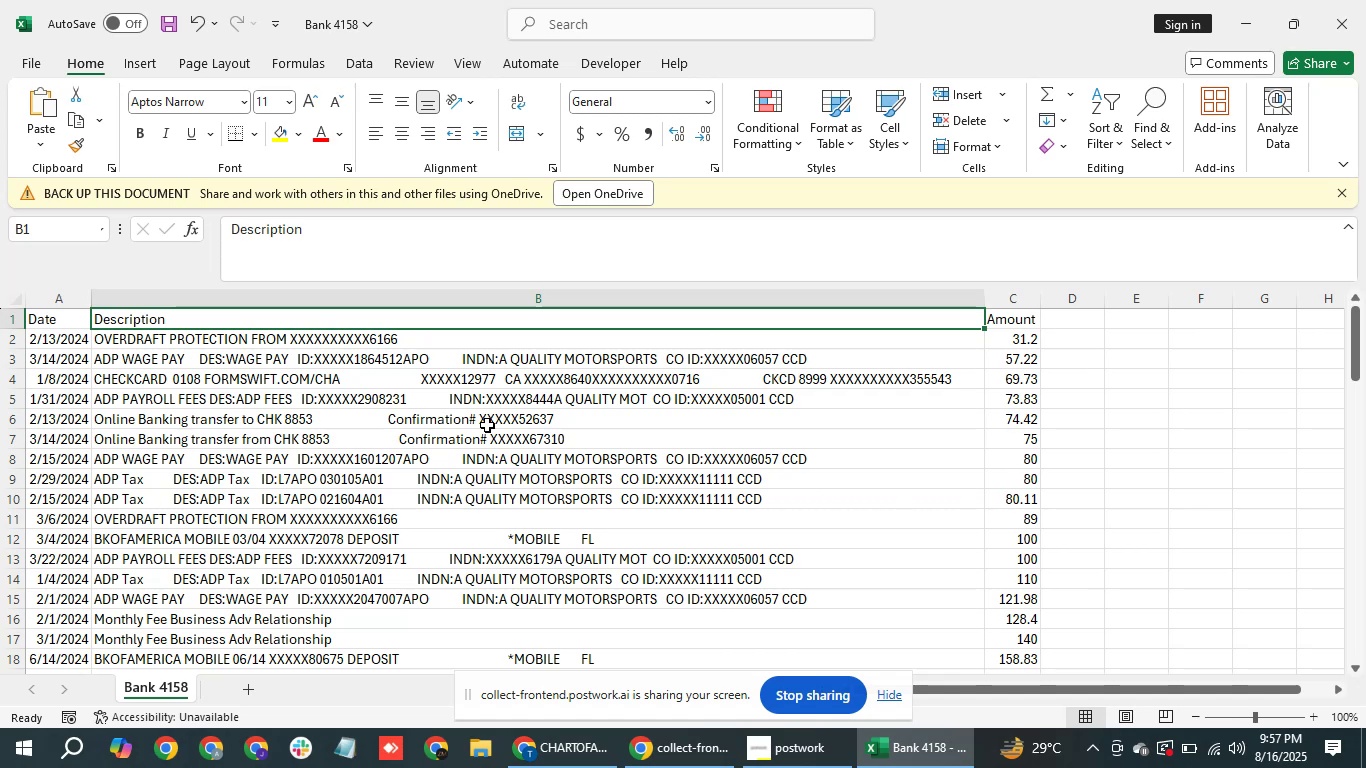 
key(Control+ArrowDown)
 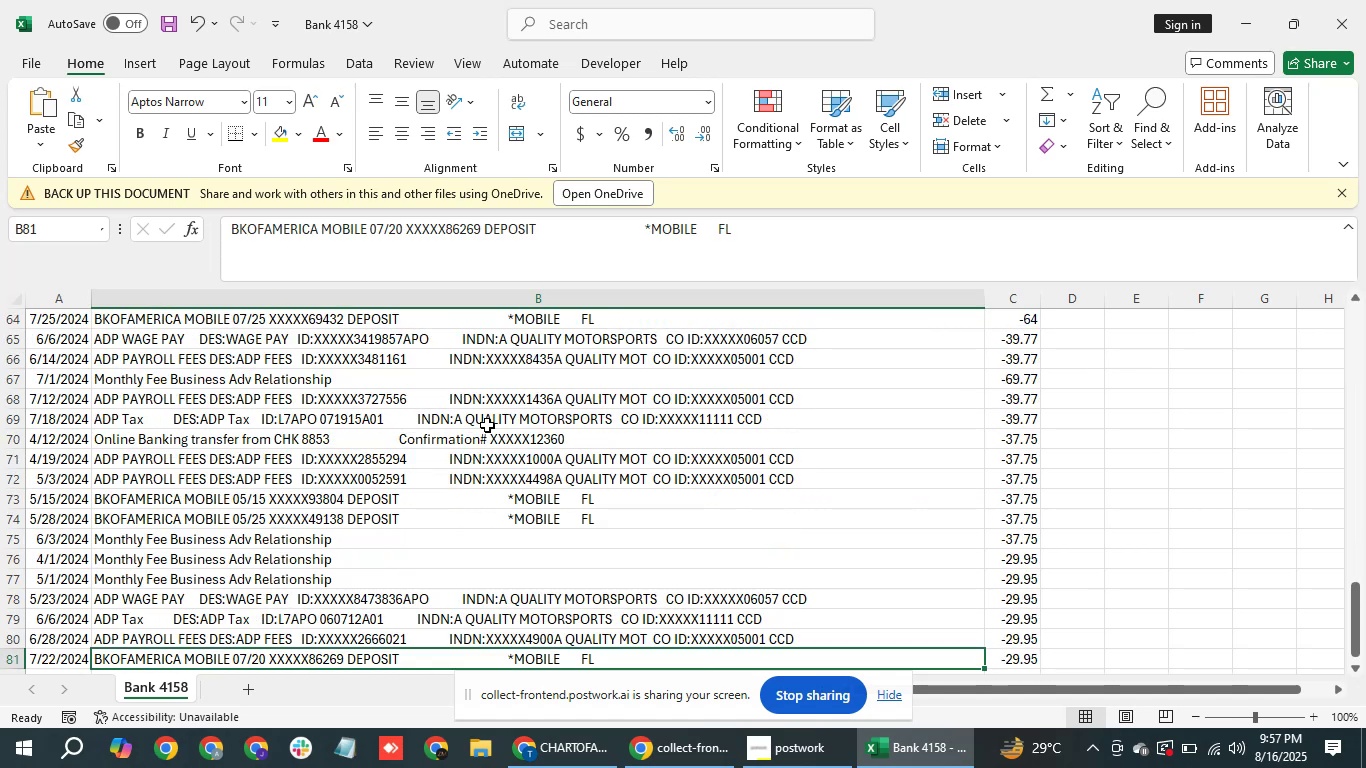 
key(ArrowUp)
 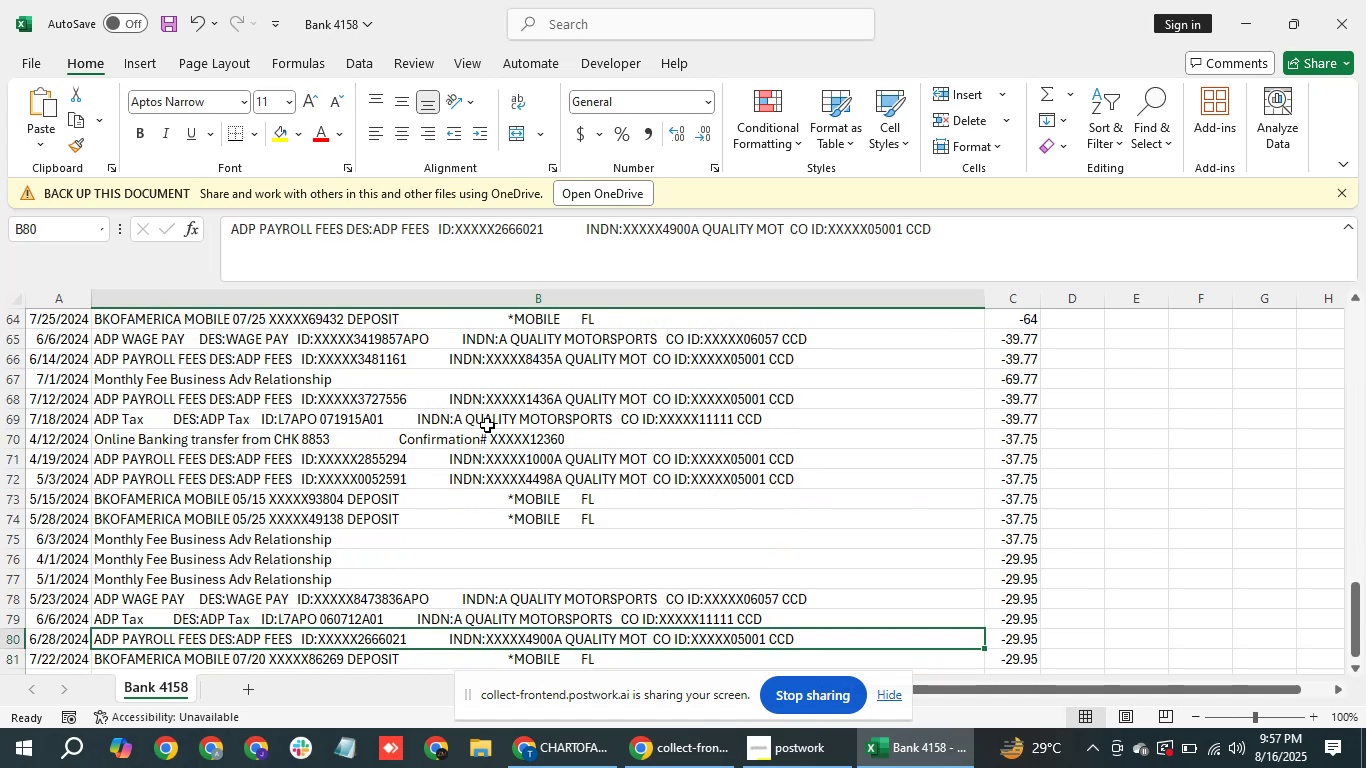 
key(ArrowUp)
 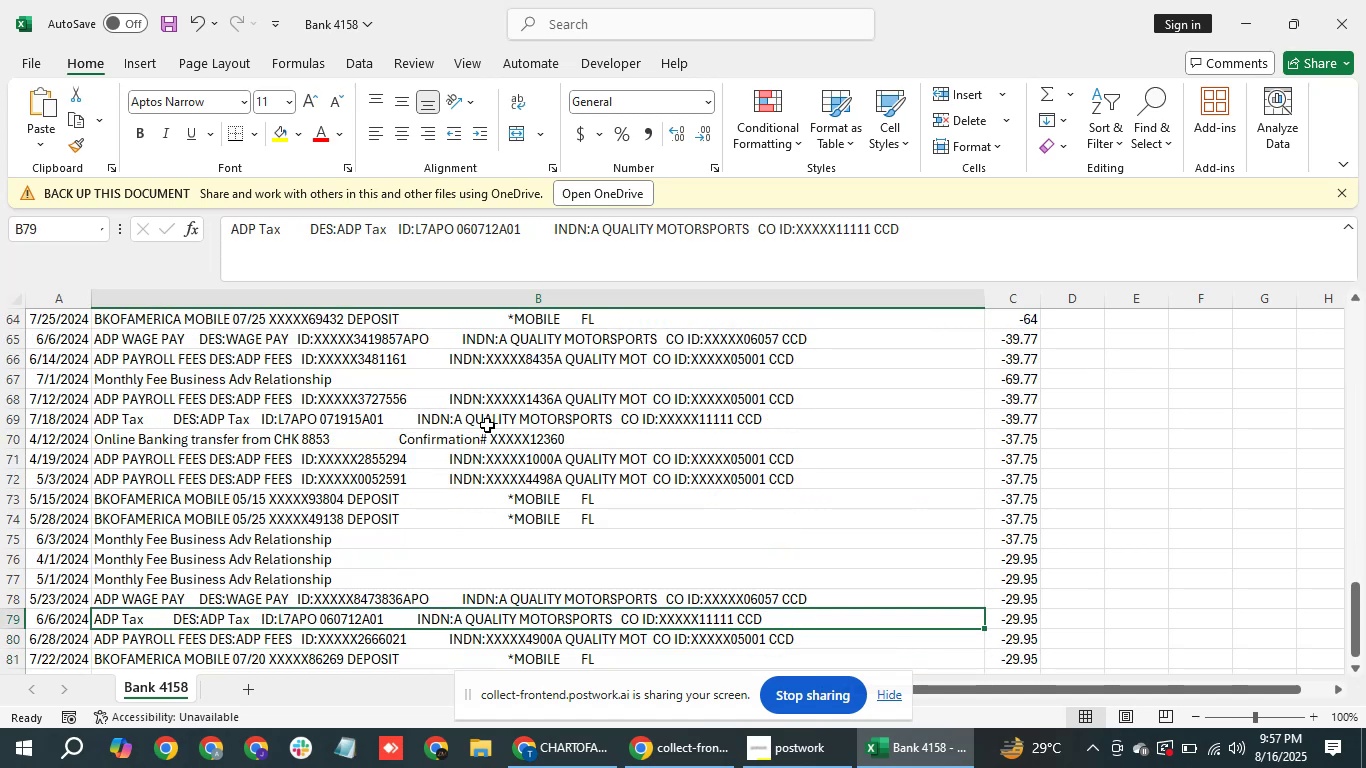 
key(ArrowUp)
 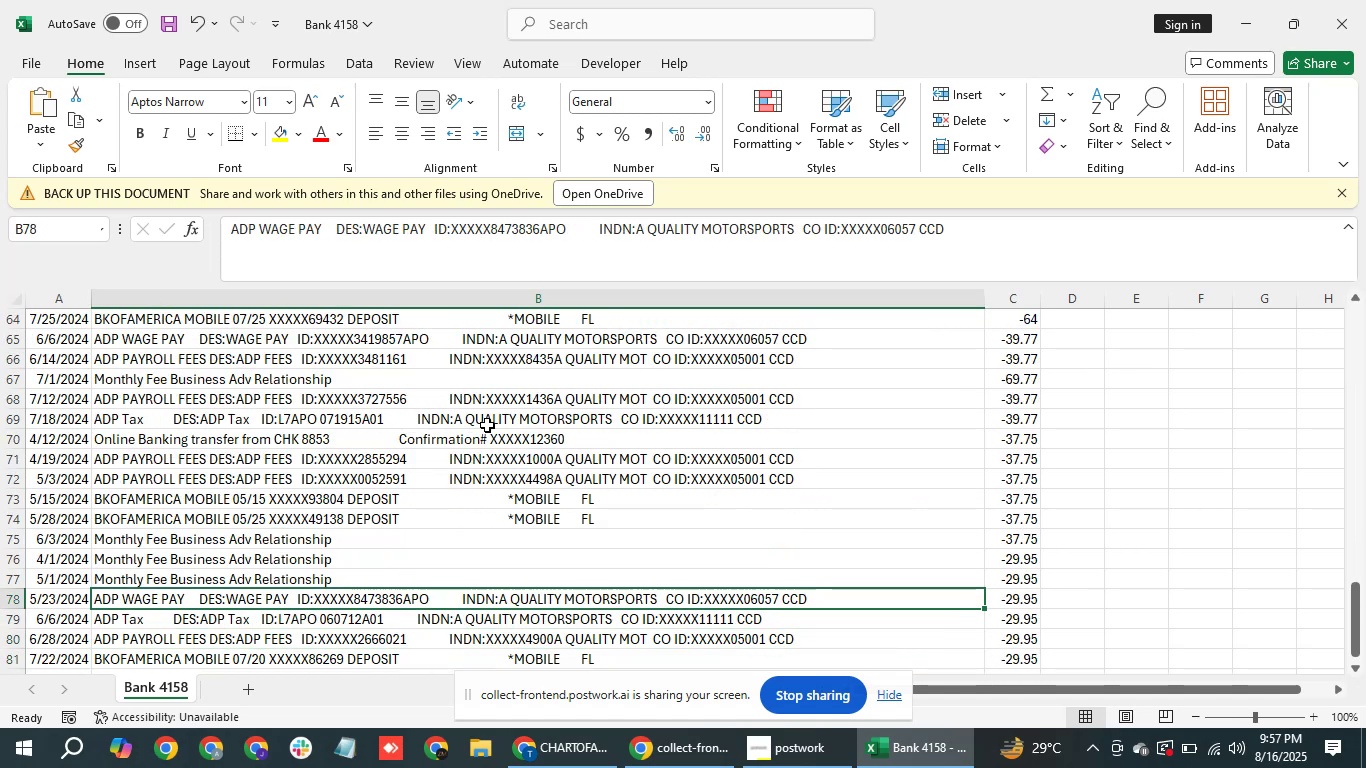 
hold_key(key=ArrowUp, duration=0.5)
 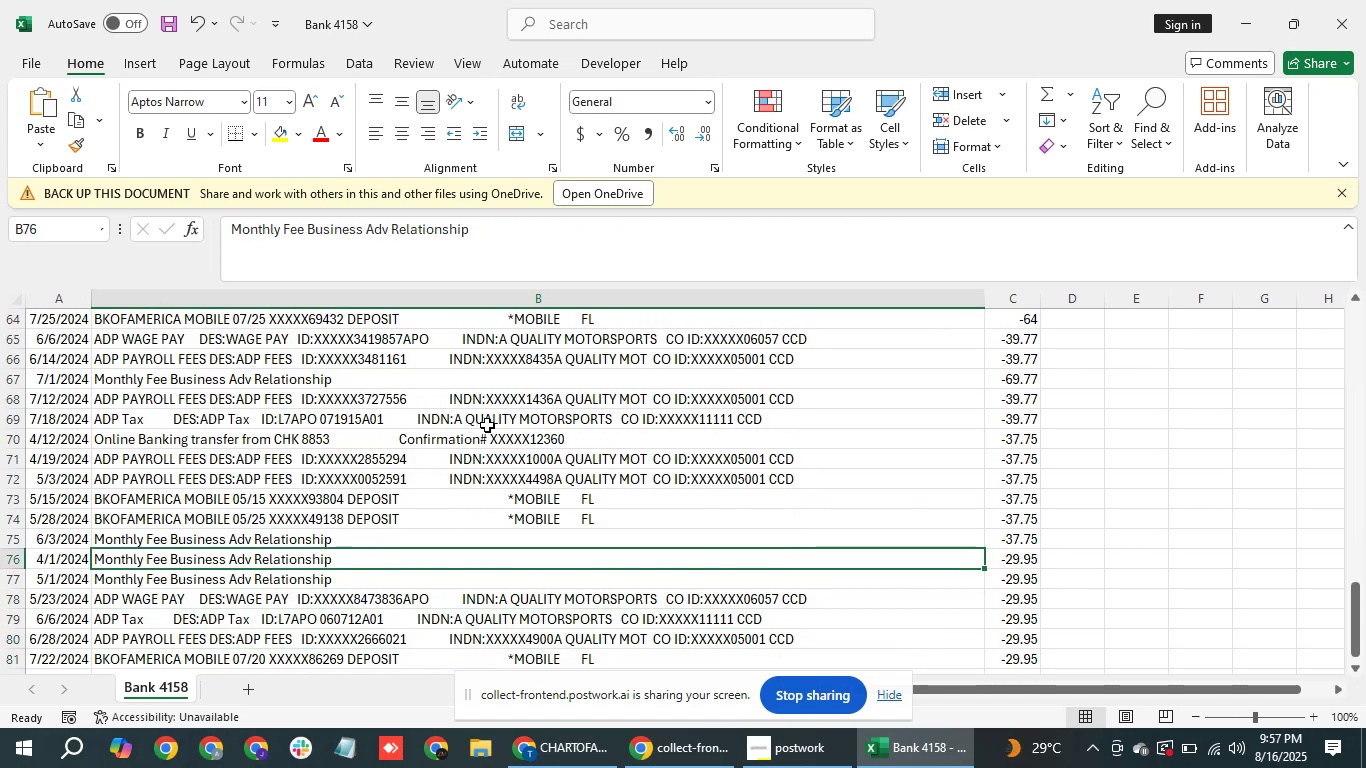 
key(ArrowUp)
 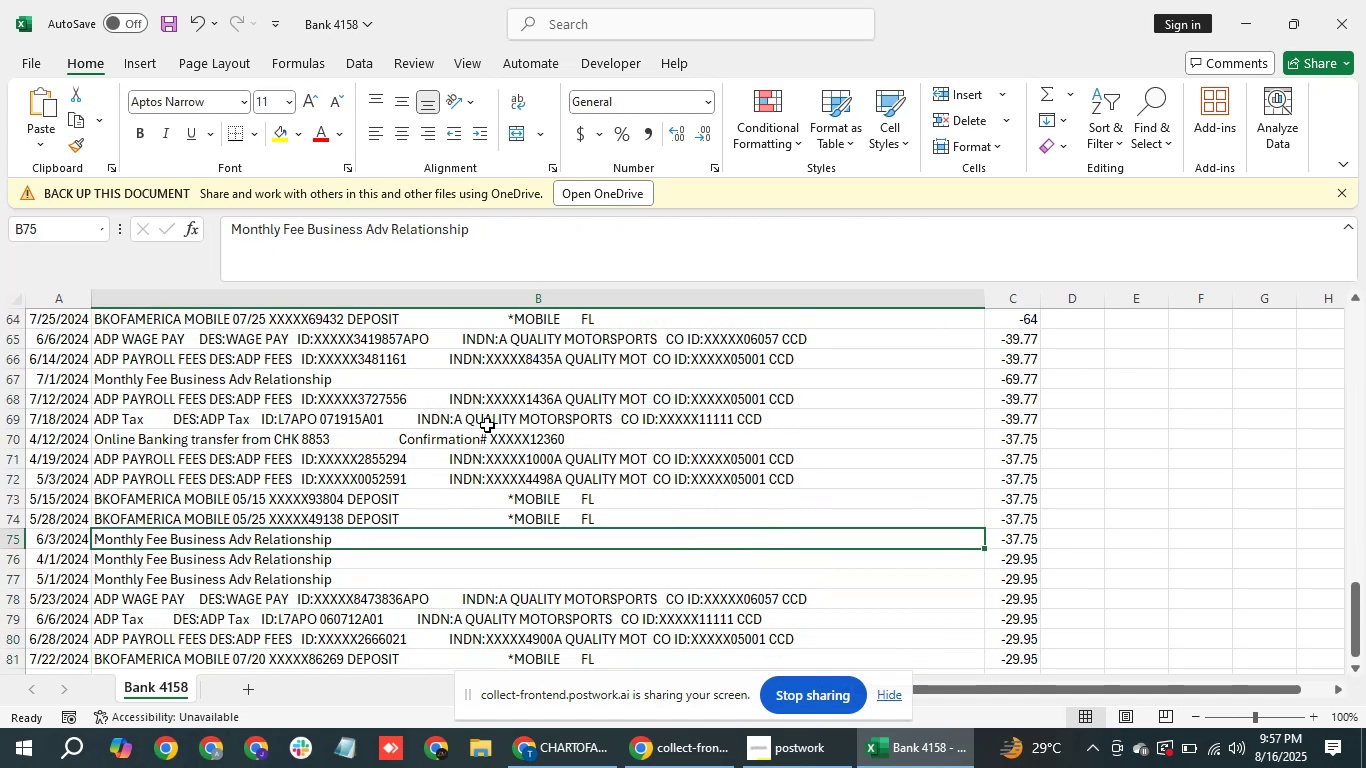 
key(ArrowUp)
 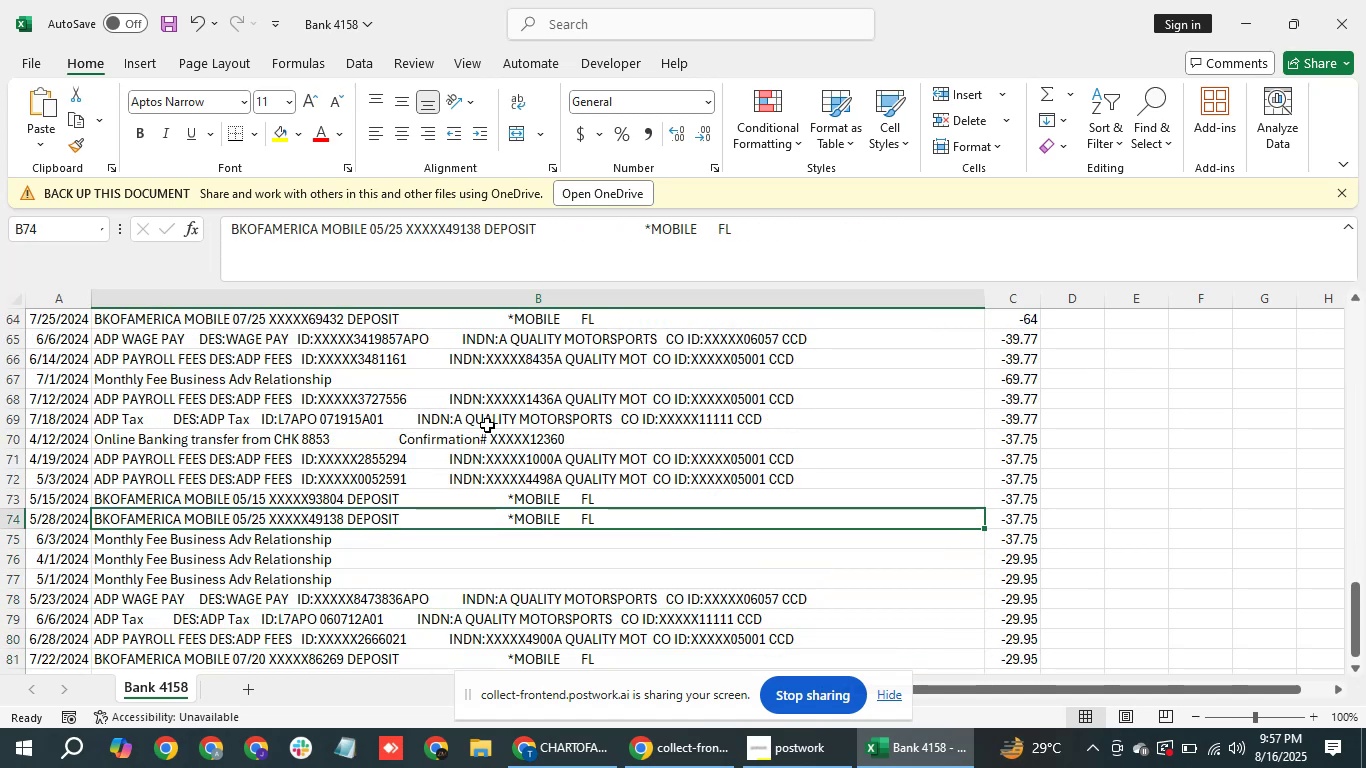 
key(ArrowUp)
 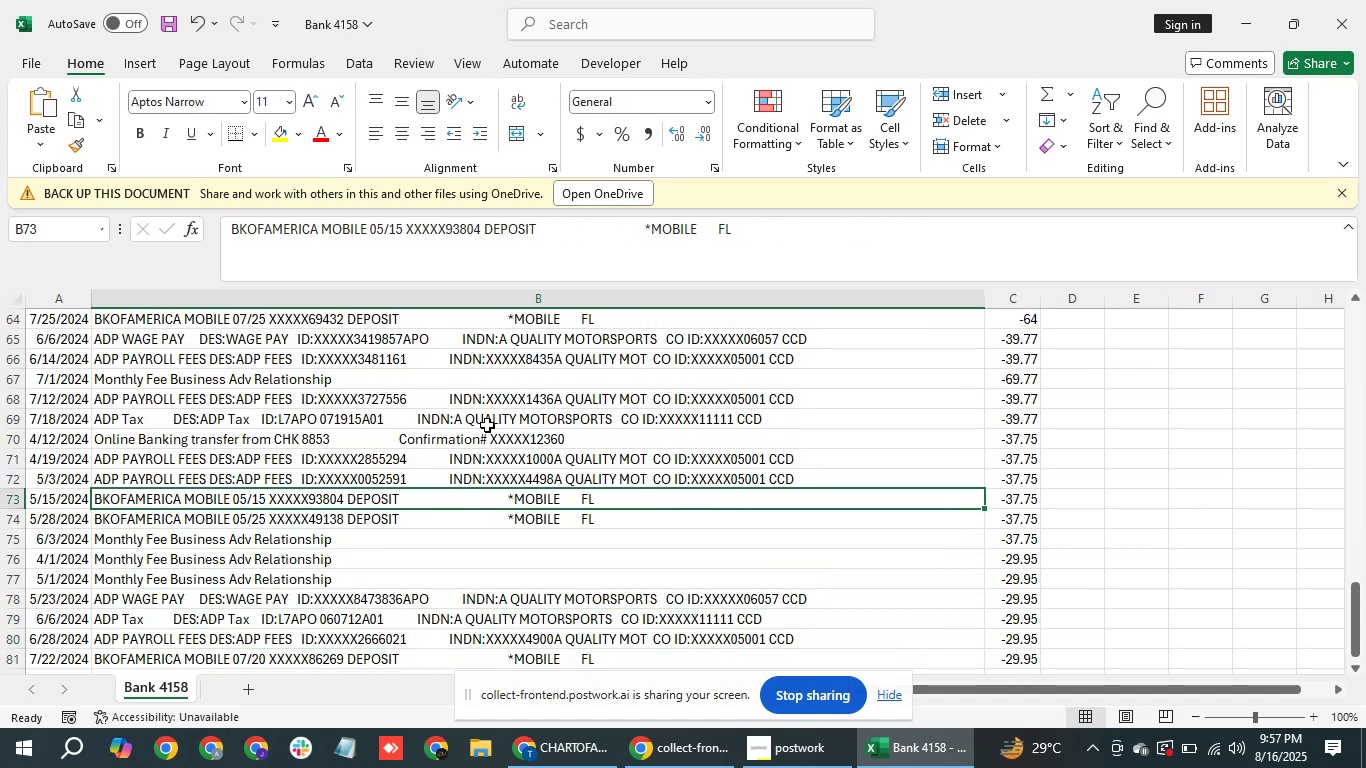 
key(ArrowUp)
 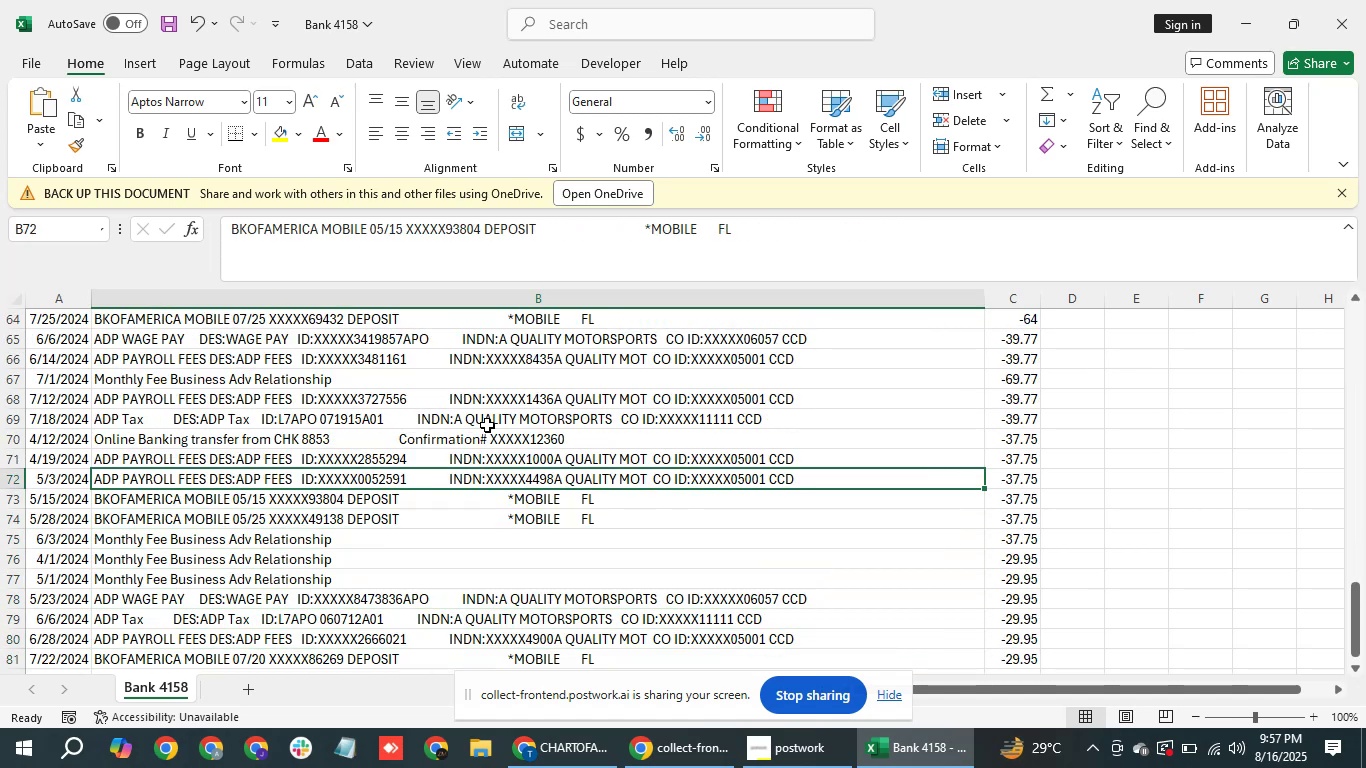 
key(ArrowUp)
 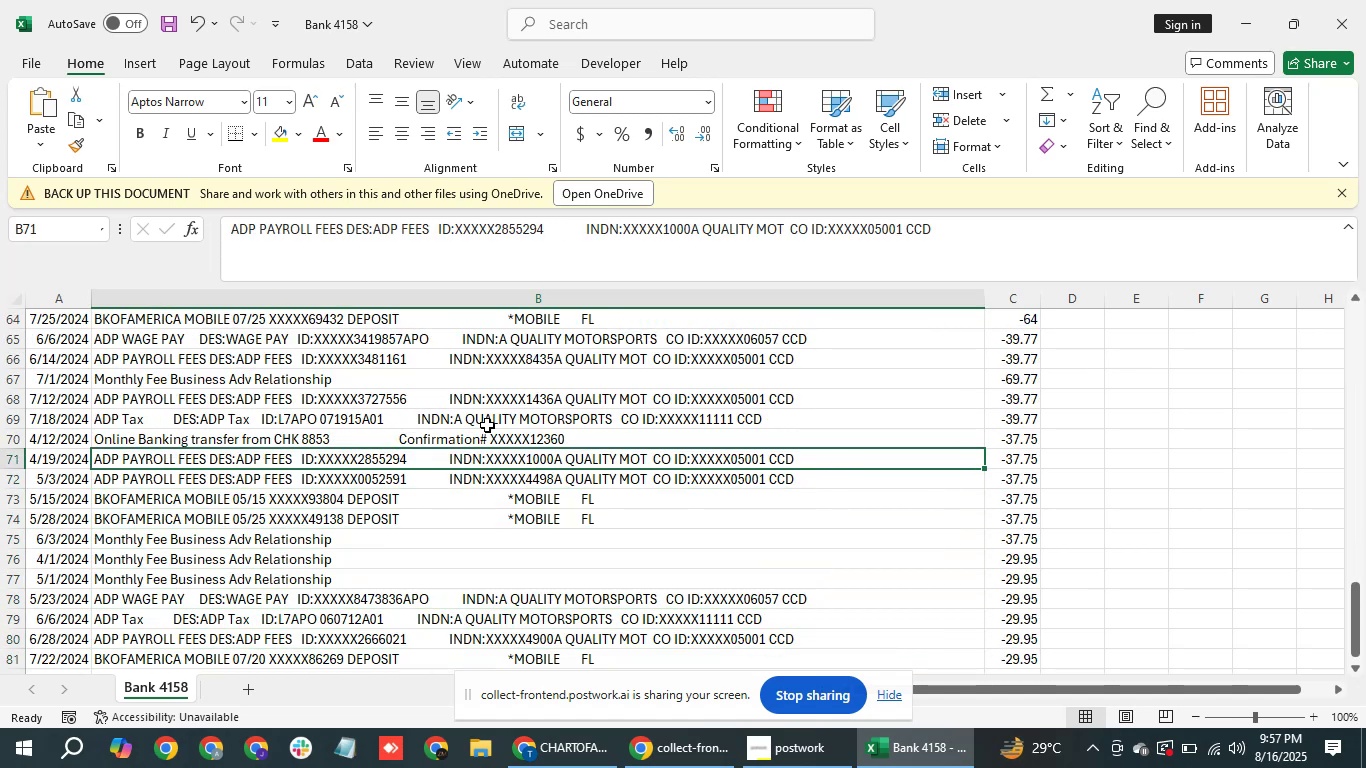 
key(ArrowUp)
 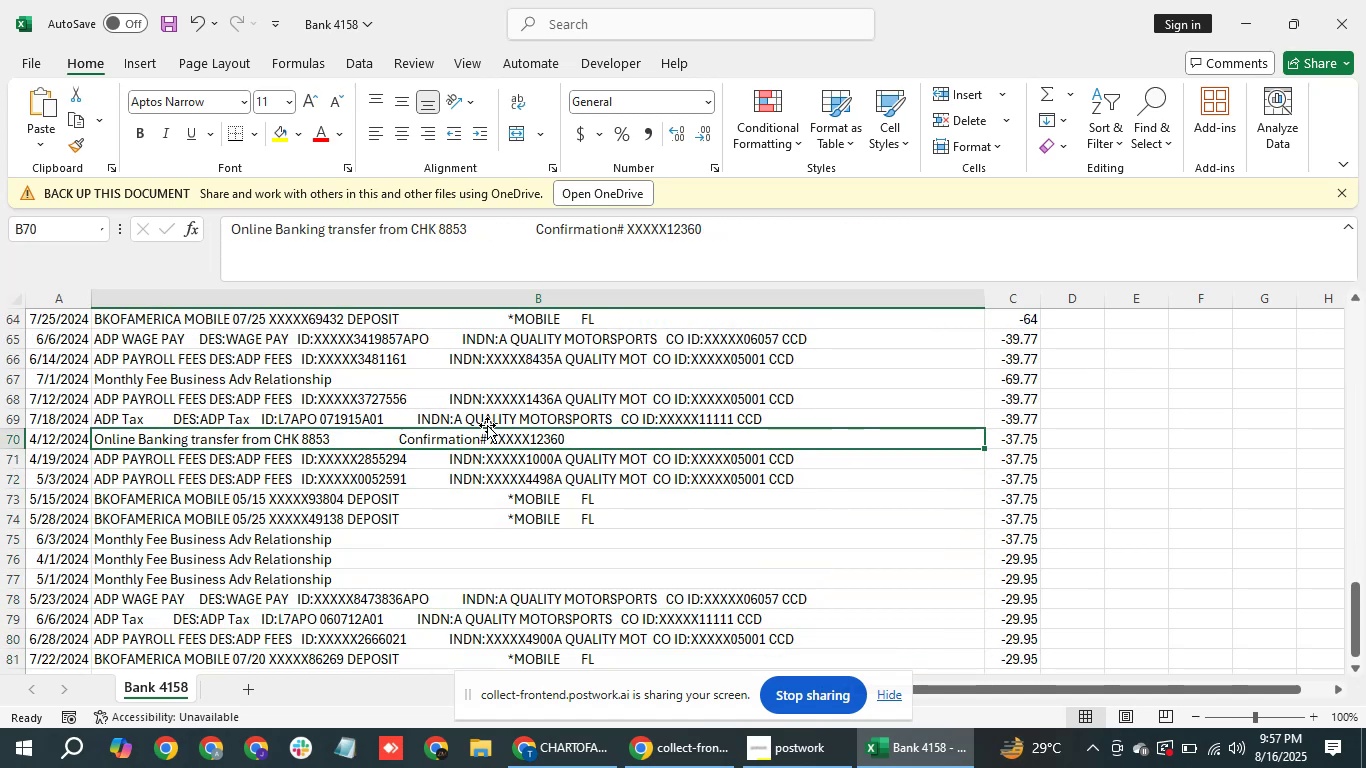 
key(ArrowUp)
 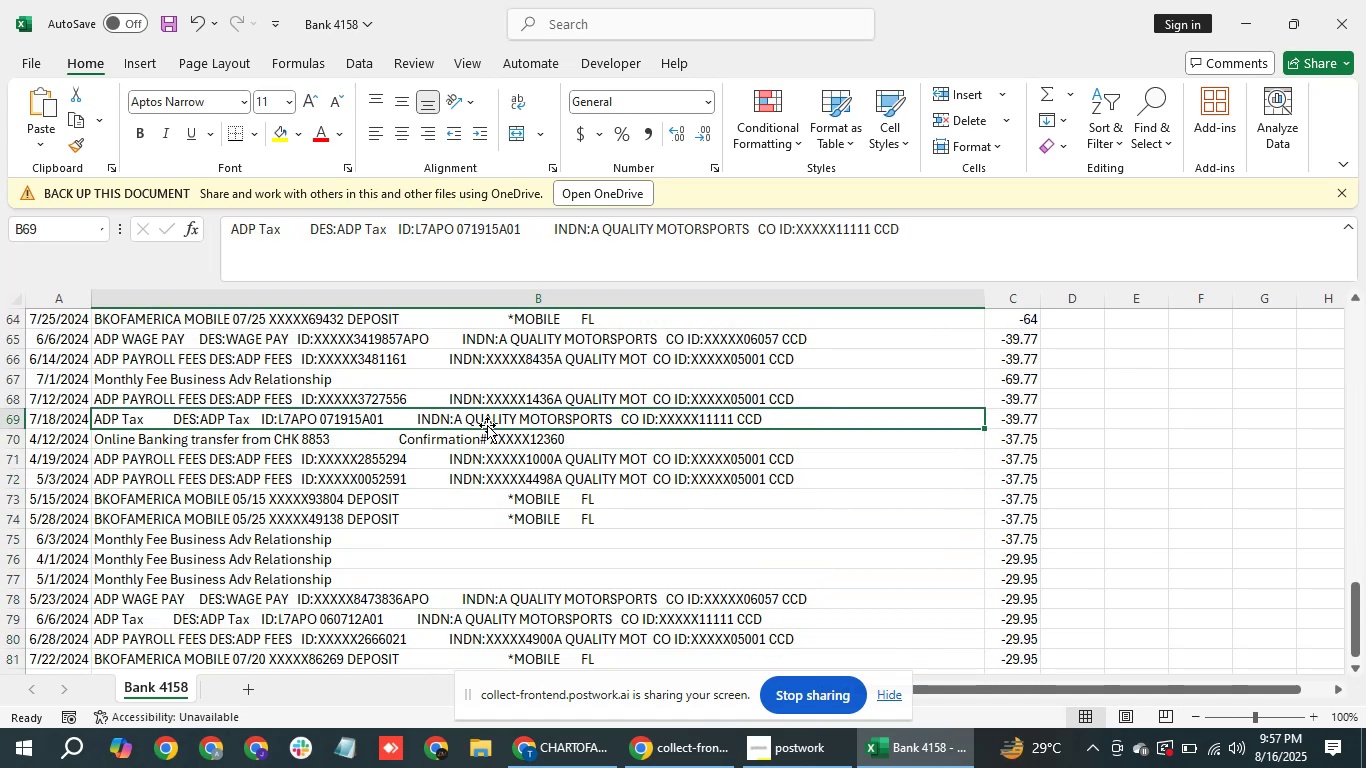 
key(ArrowUp)
 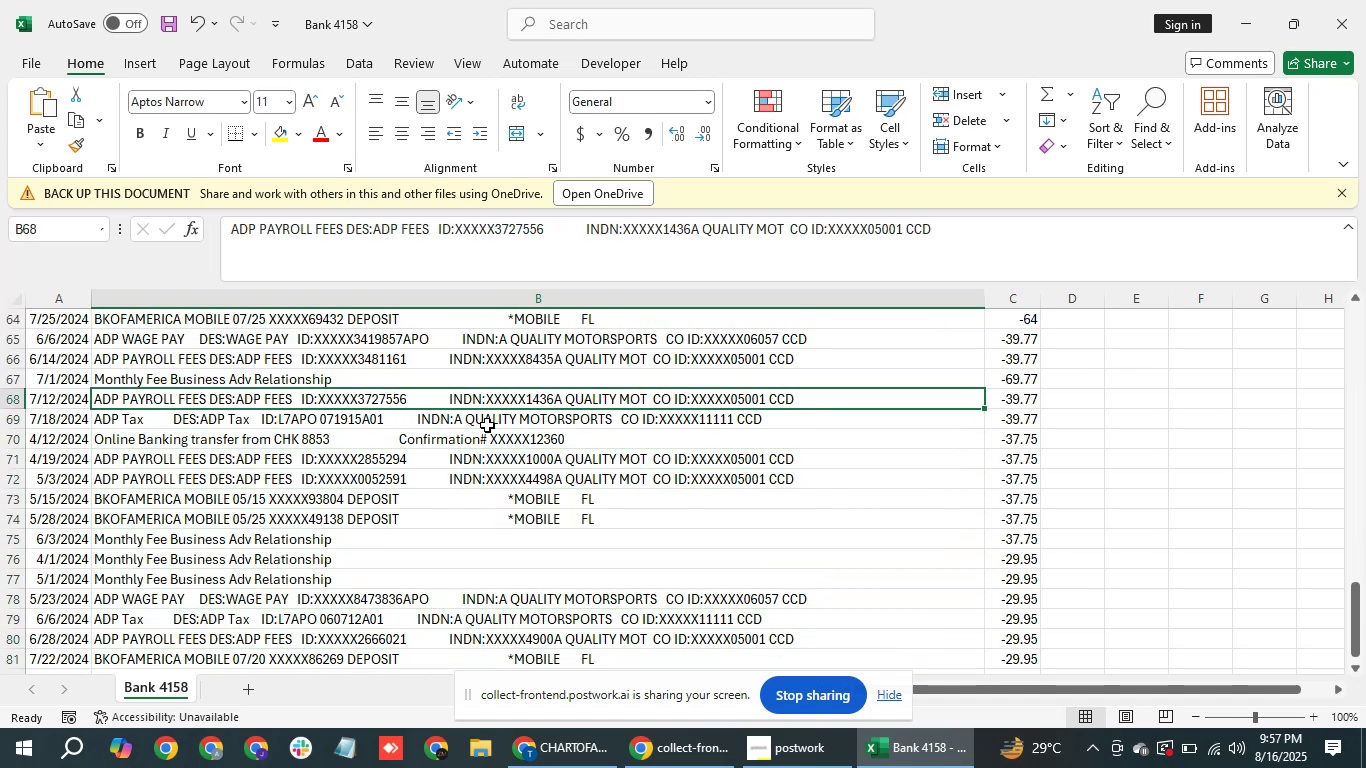 
key(ArrowUp)
 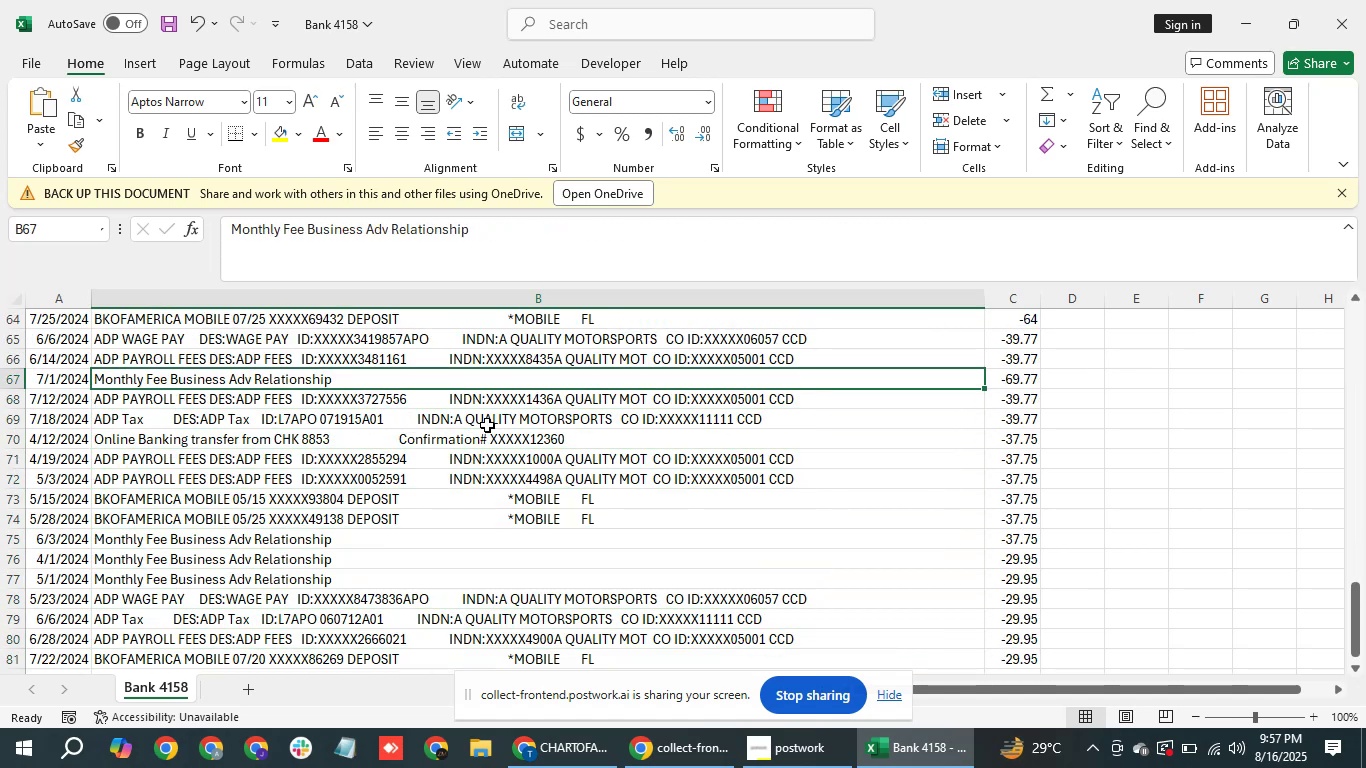 
key(ArrowUp)
 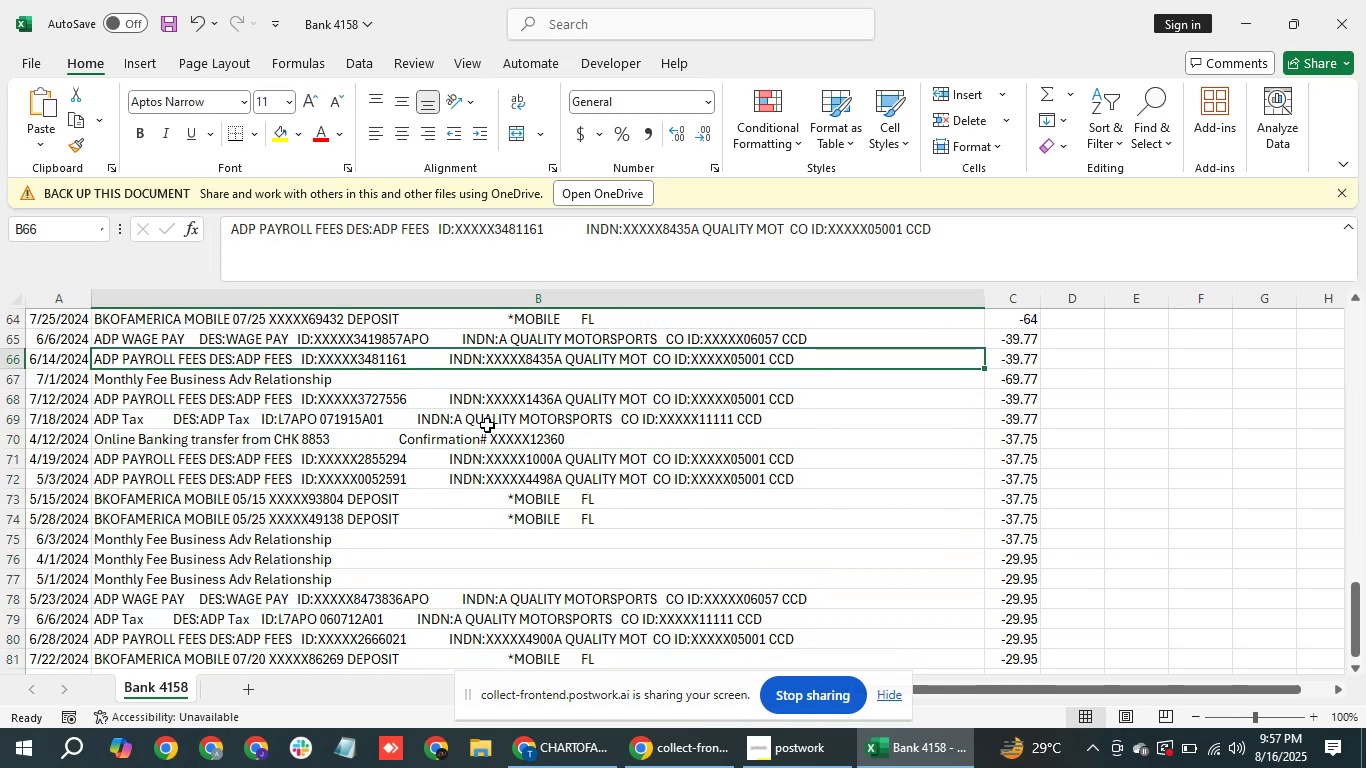 
key(ArrowUp)
 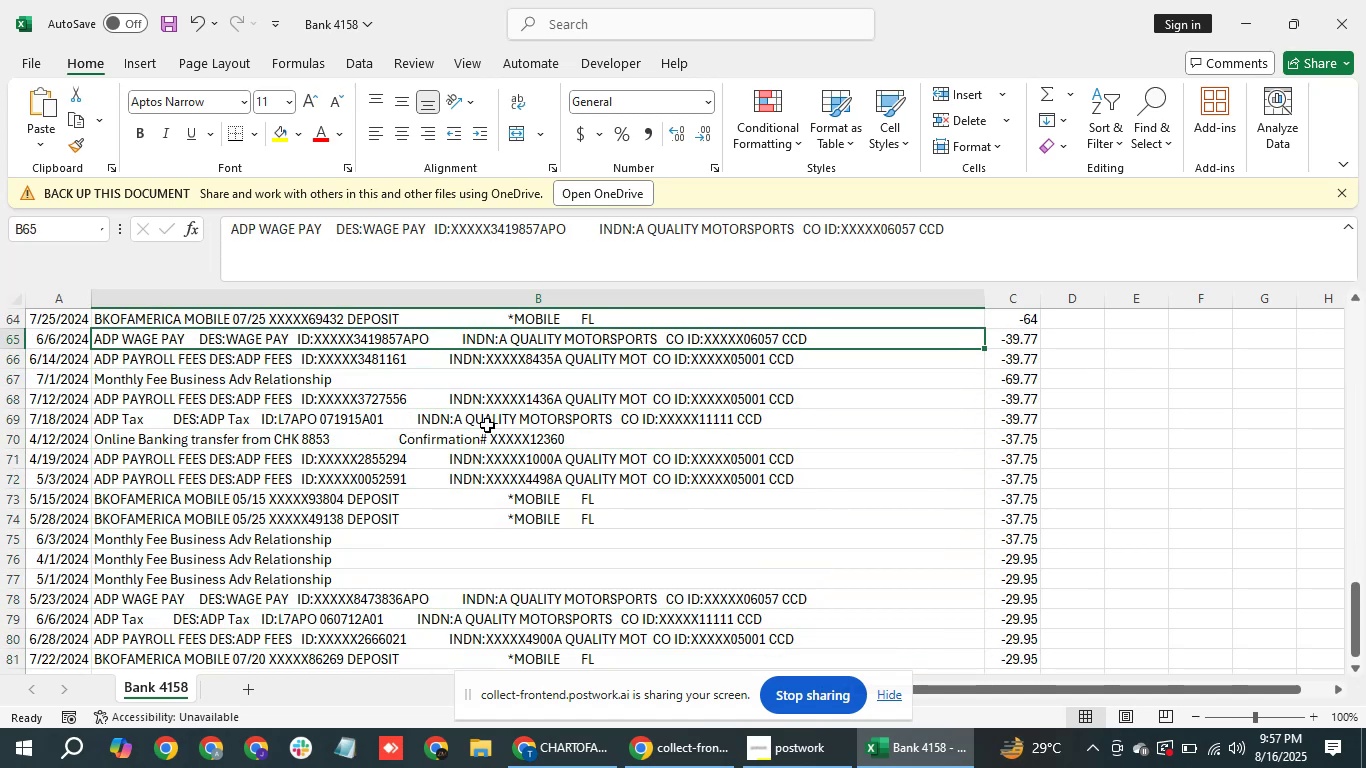 
key(ArrowUp)
 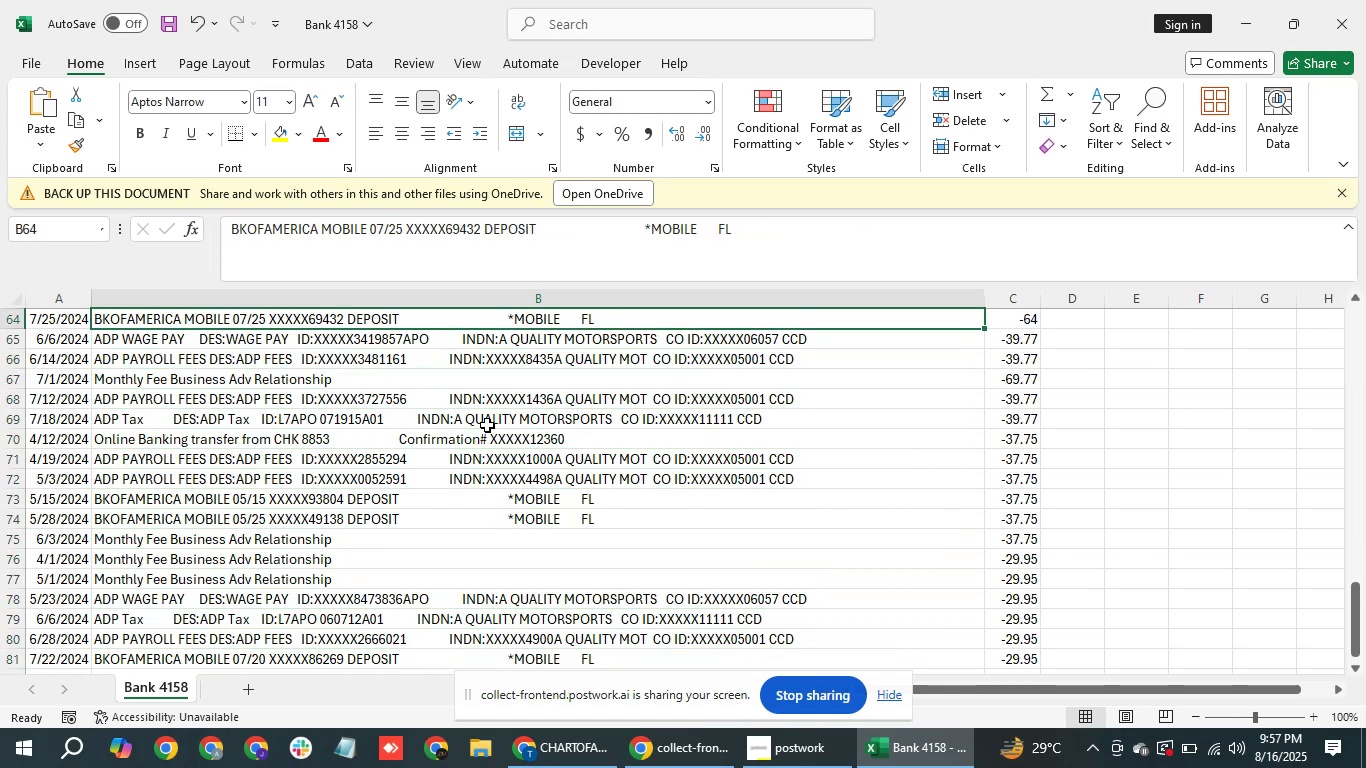 
key(ArrowUp)
 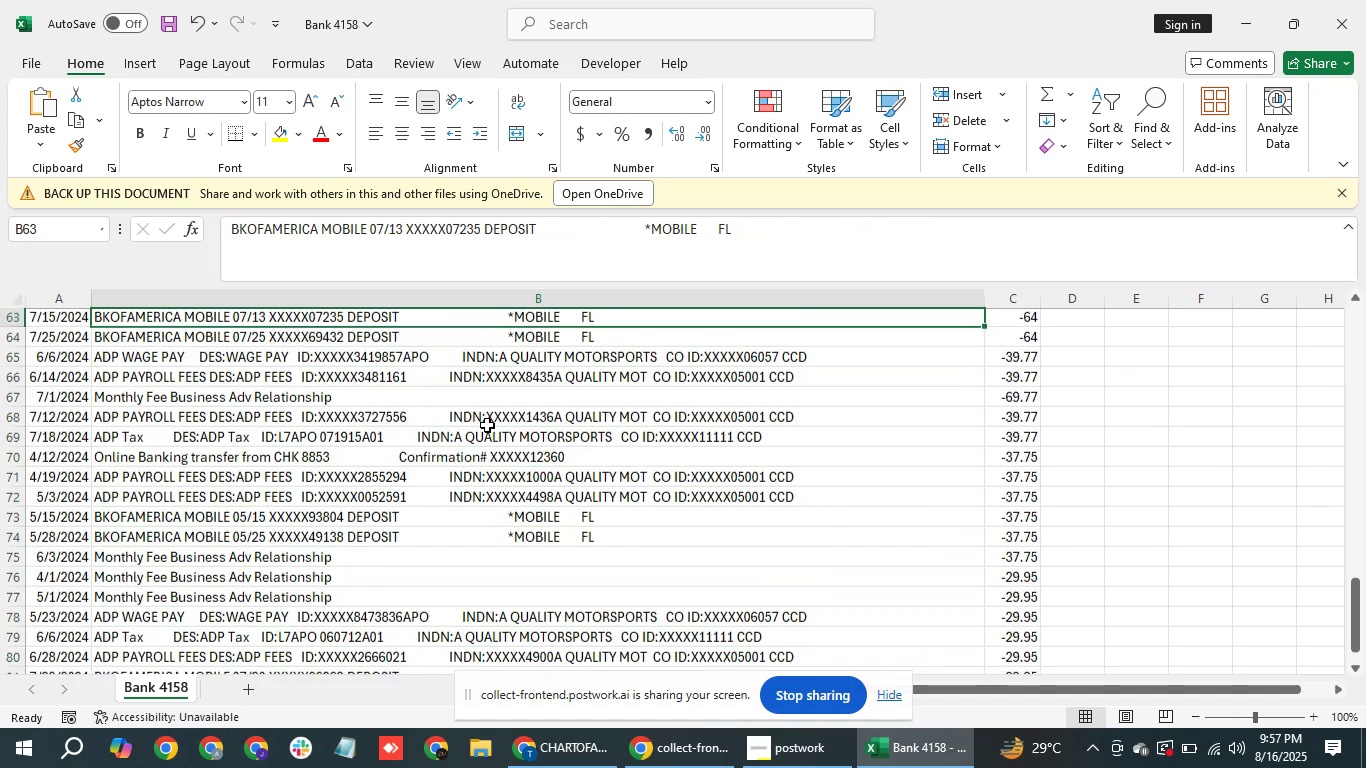 
key(ArrowUp)
 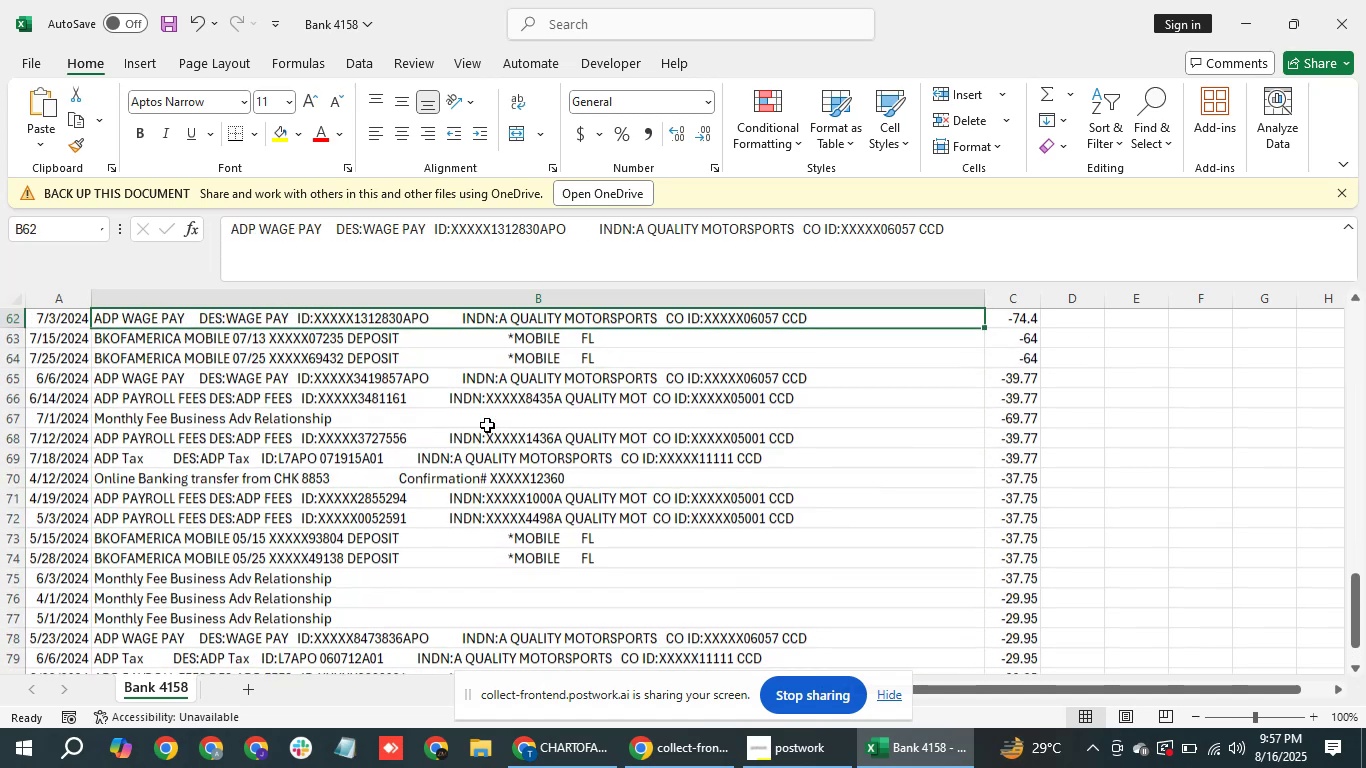 
key(ArrowUp)
 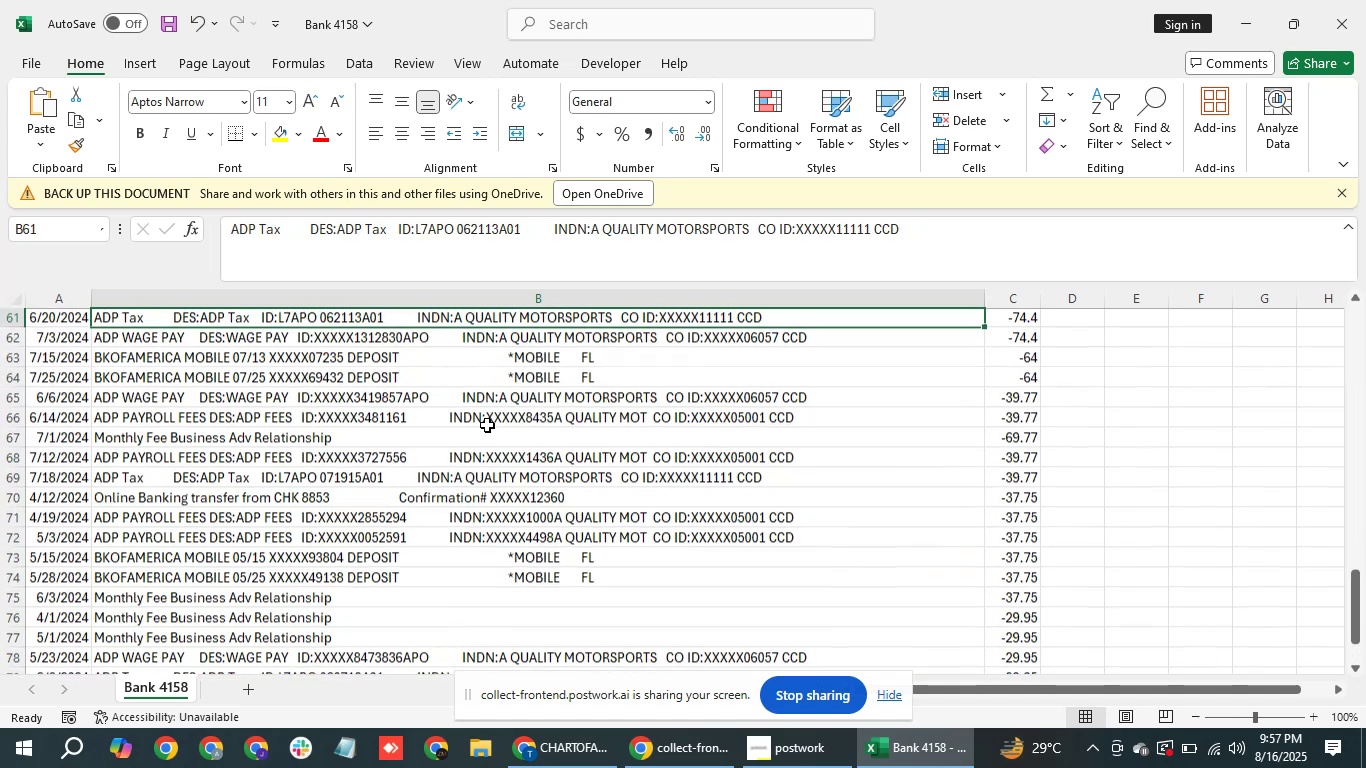 
key(ArrowUp)
 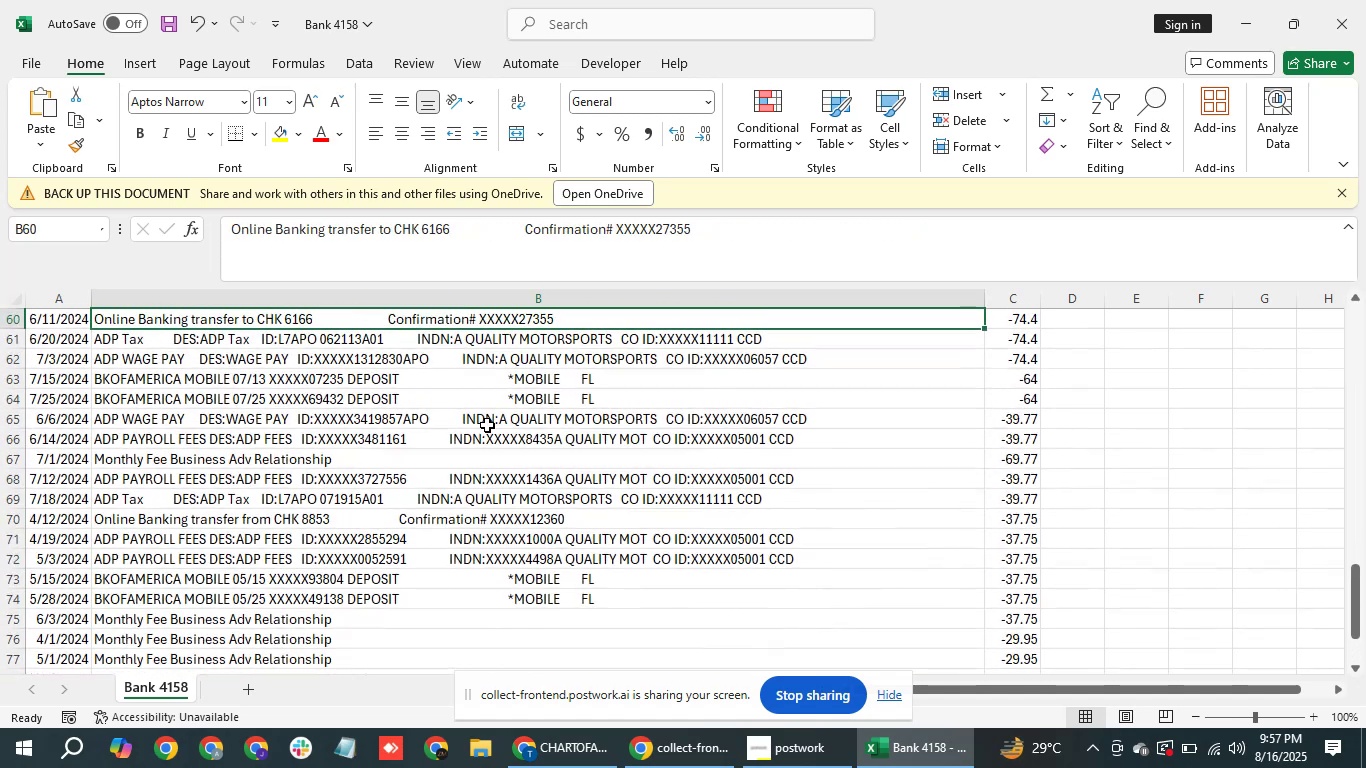 
key(ArrowUp)
 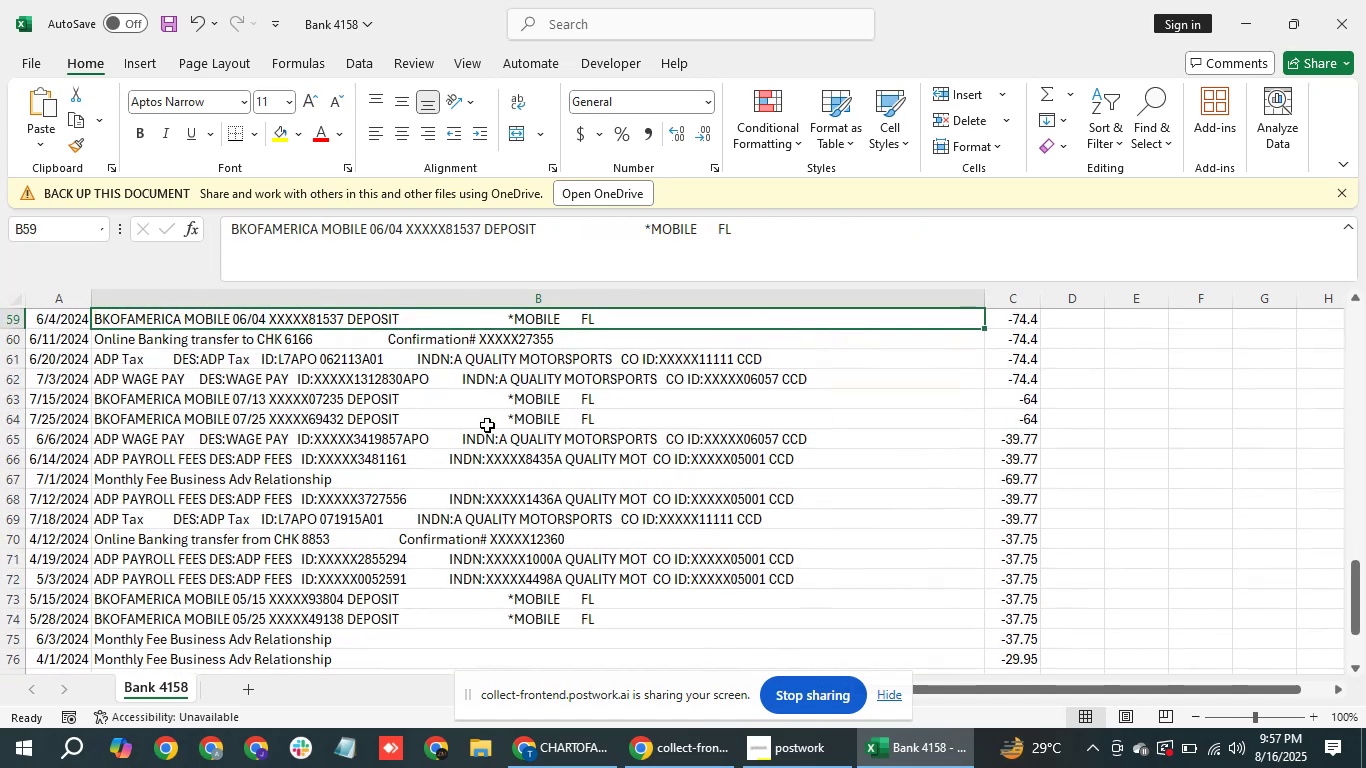 
key(ArrowUp)
 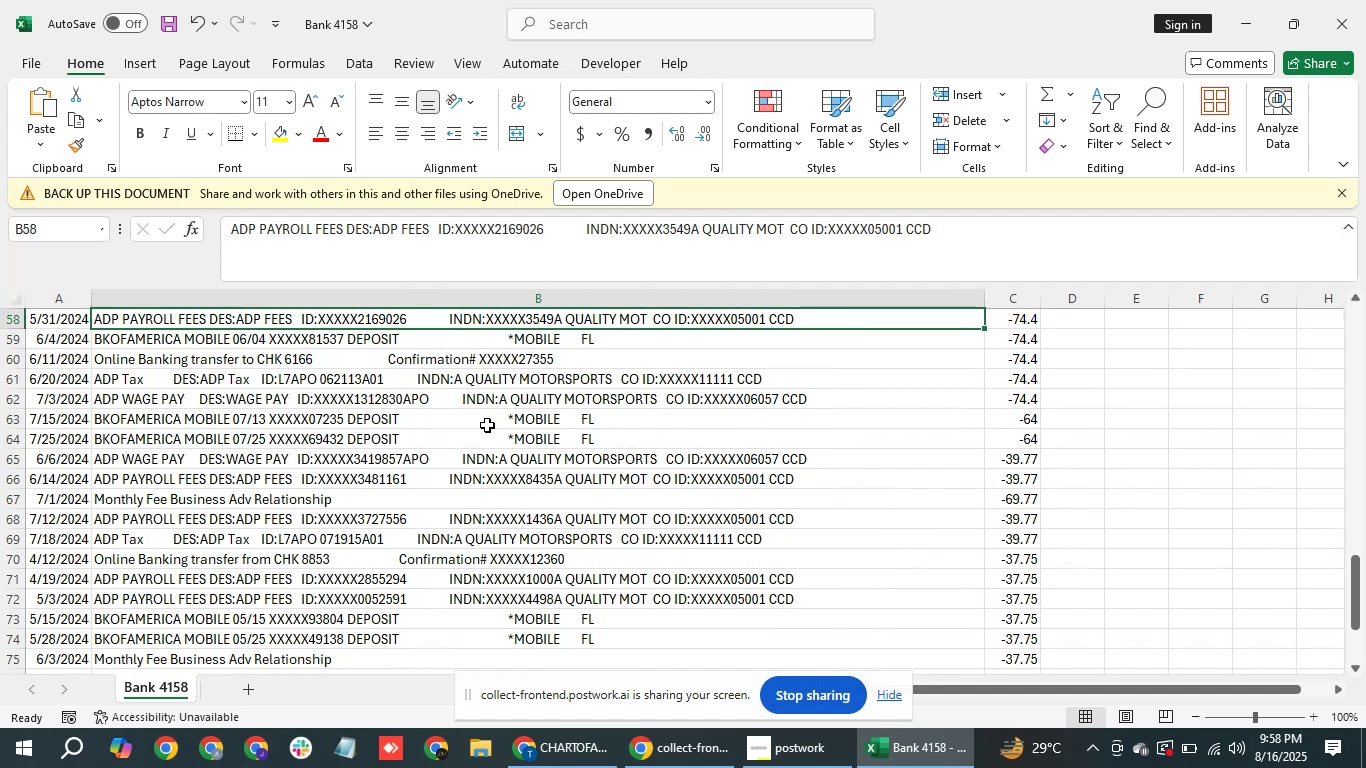 
wait(28.37)
 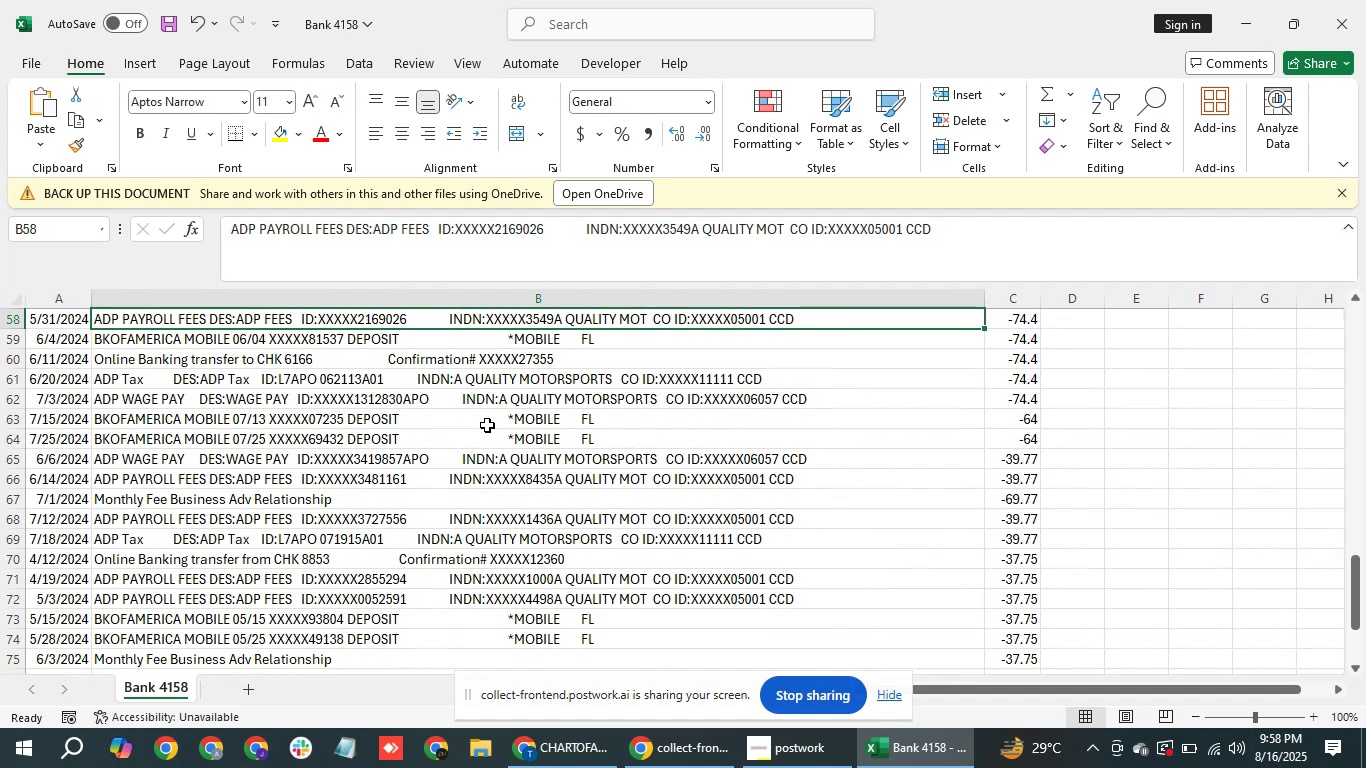 
key(ArrowDown)
 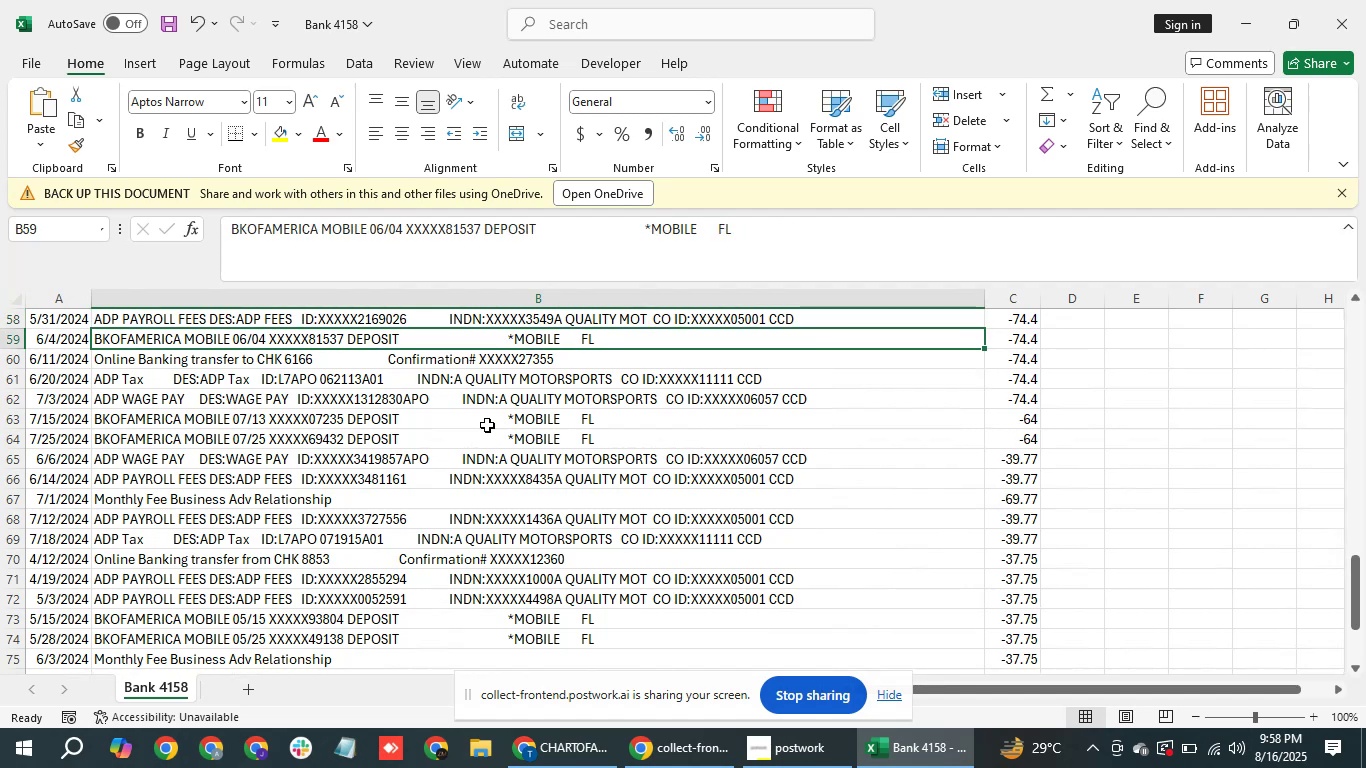 
key(ArrowUp)
 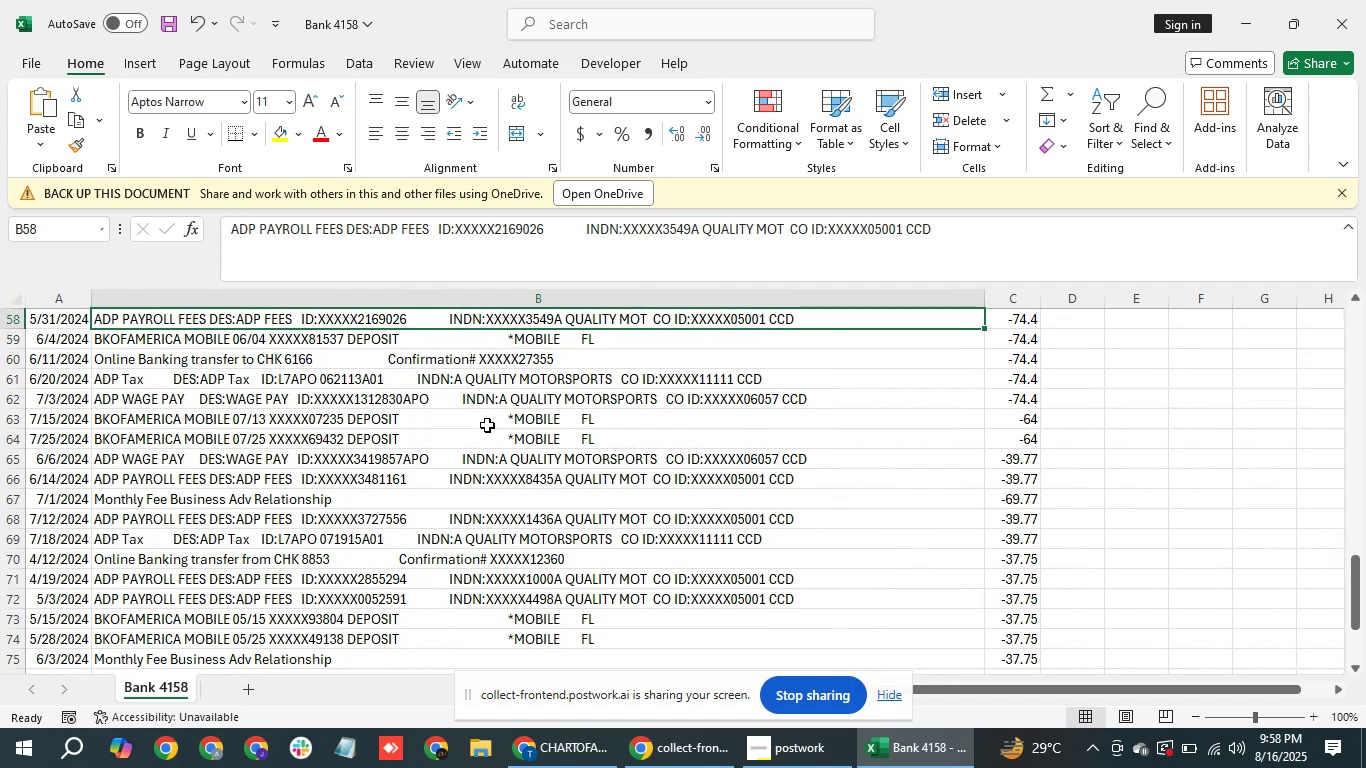 
key(ArrowUp)
 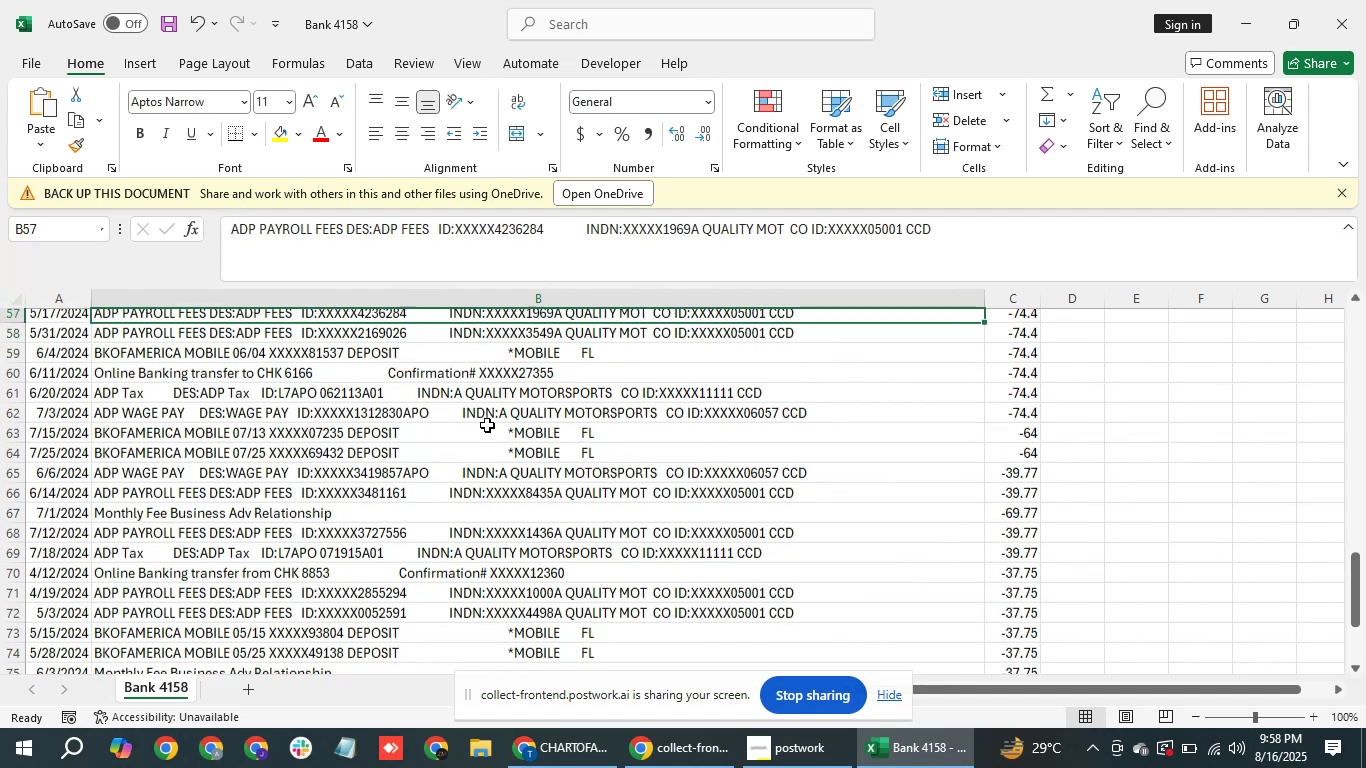 
key(ArrowUp)
 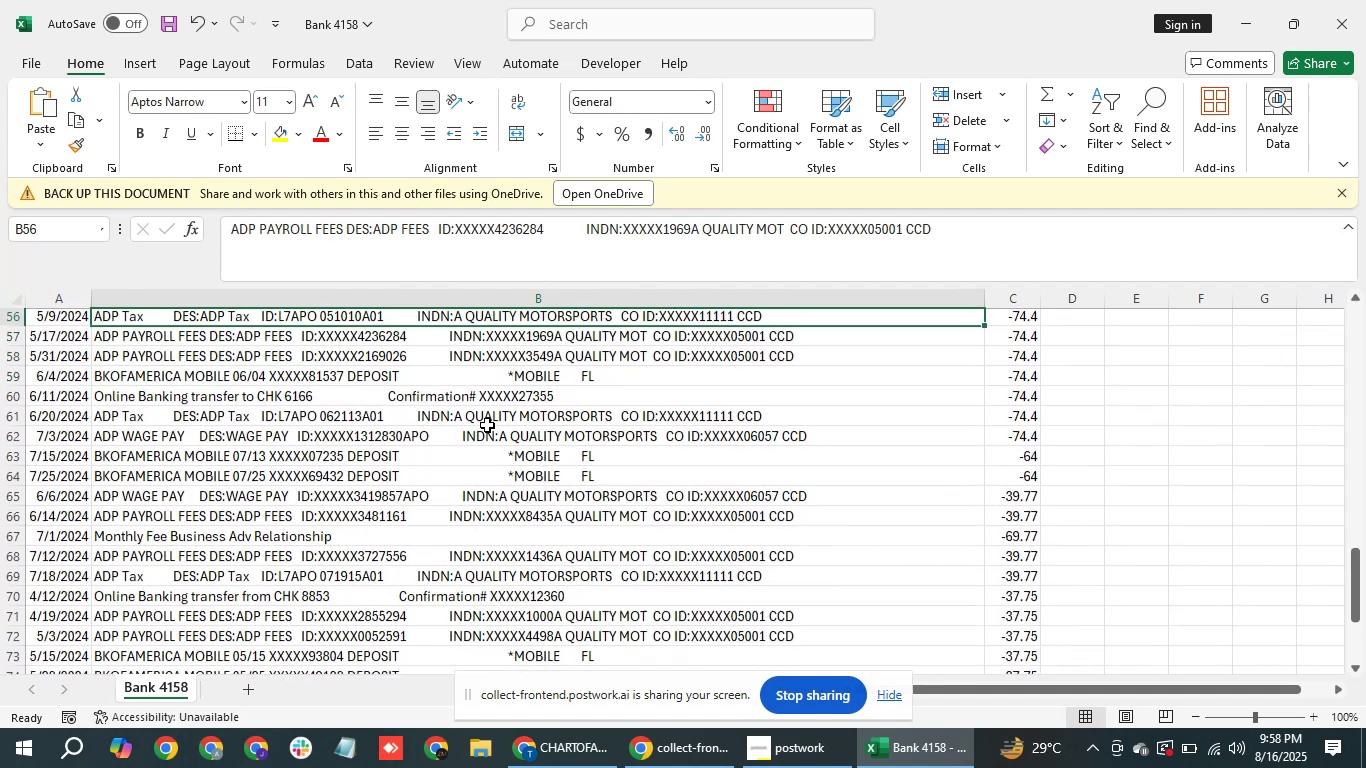 
key(ArrowUp)
 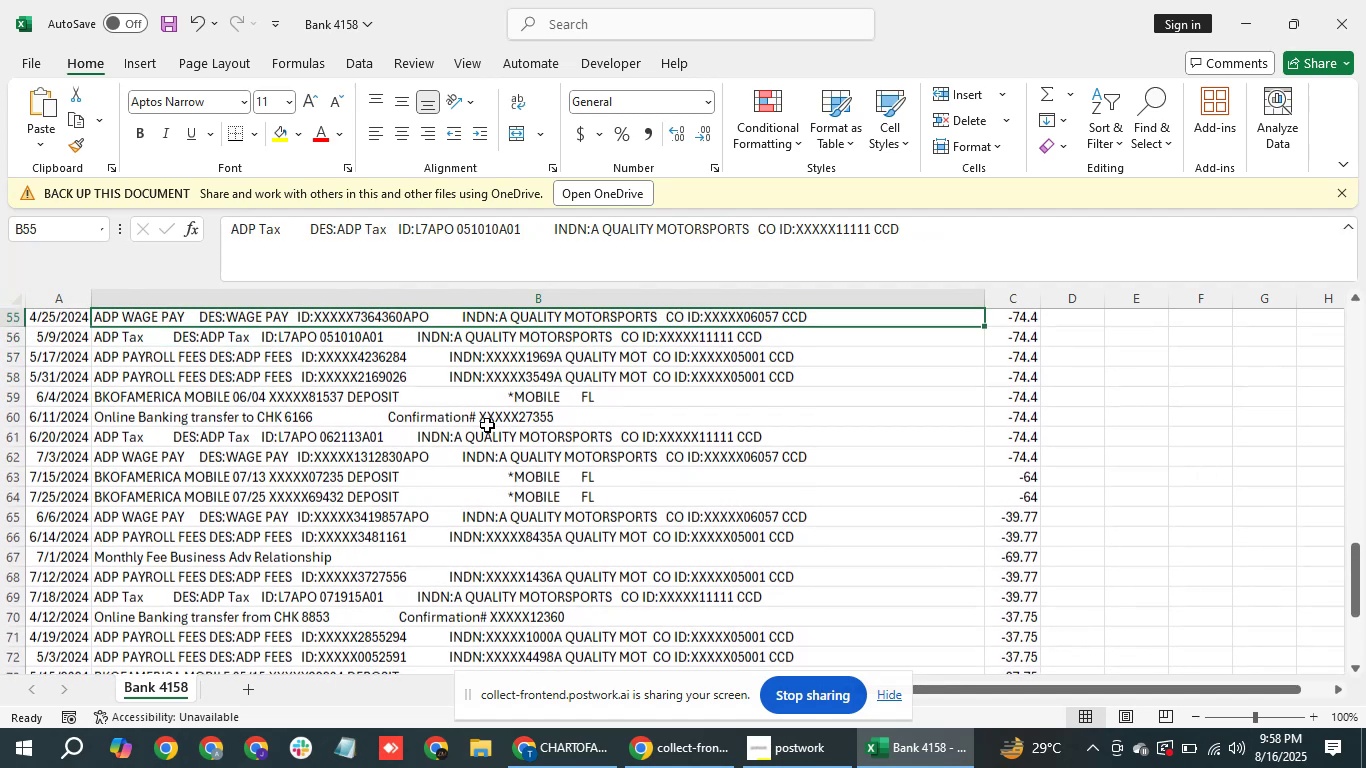 
key(ArrowUp)
 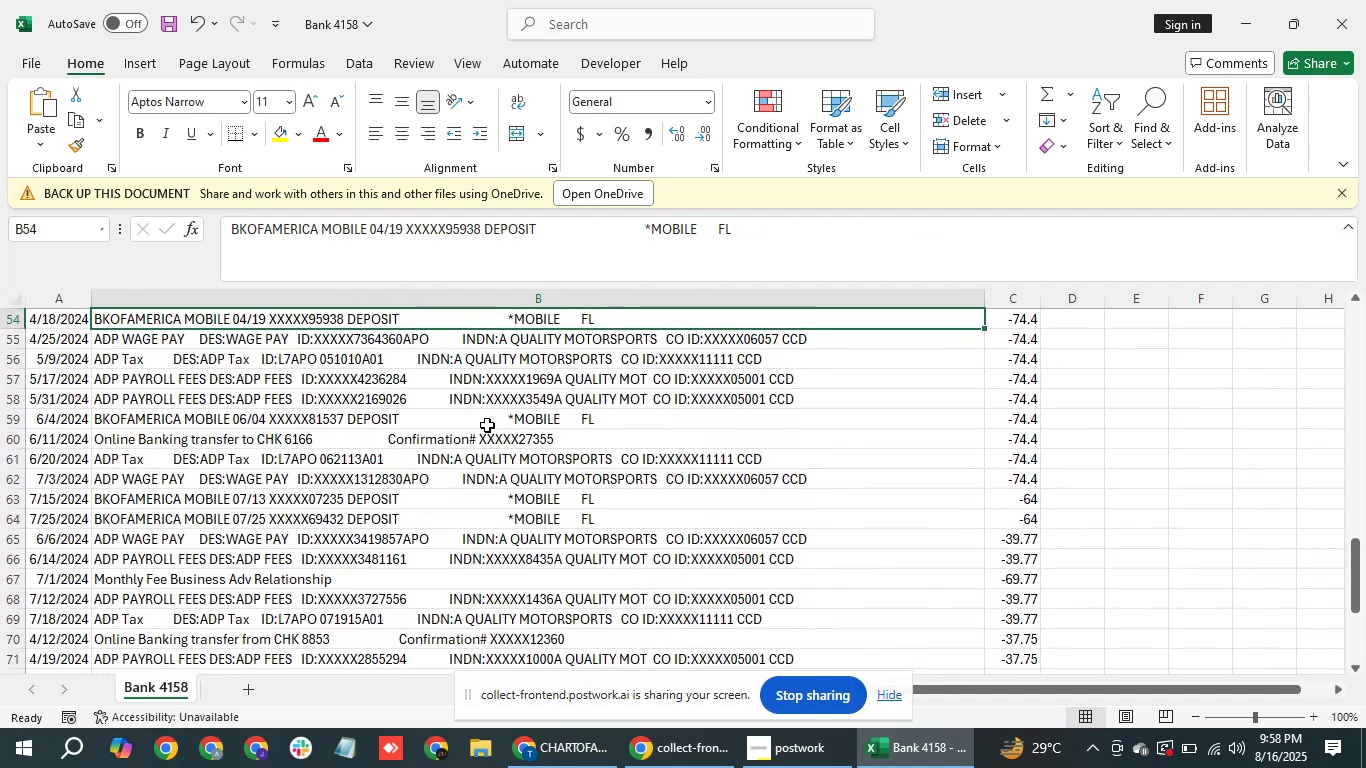 
key(ArrowUp)
 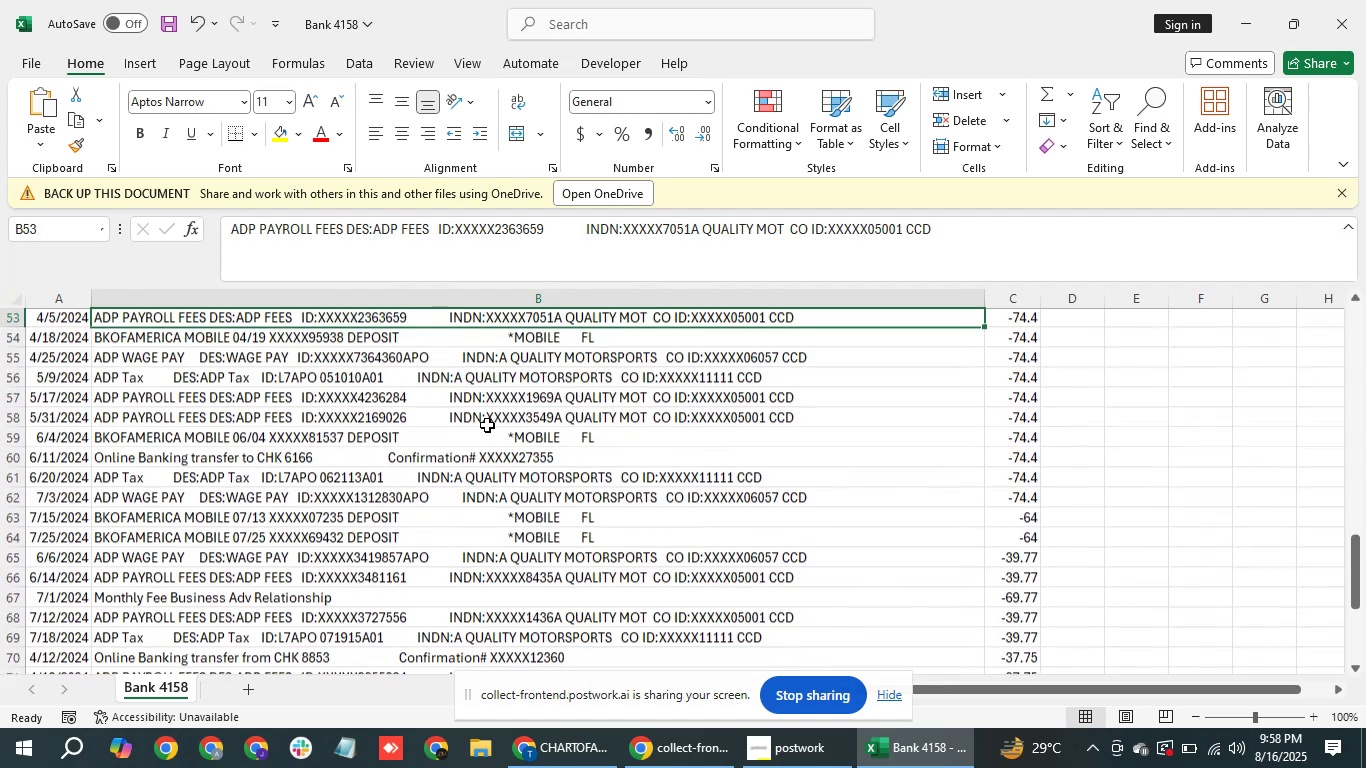 
key(ArrowUp)
 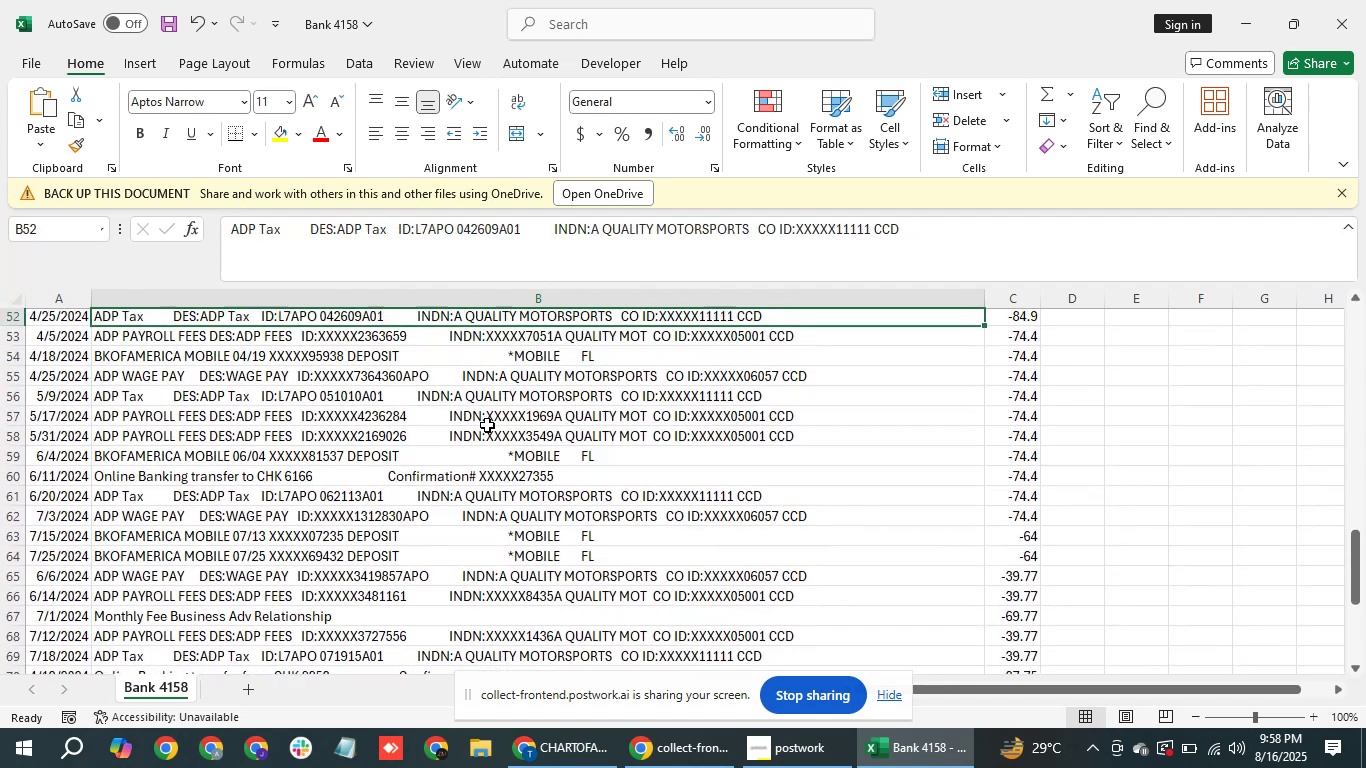 
key(ArrowUp)
 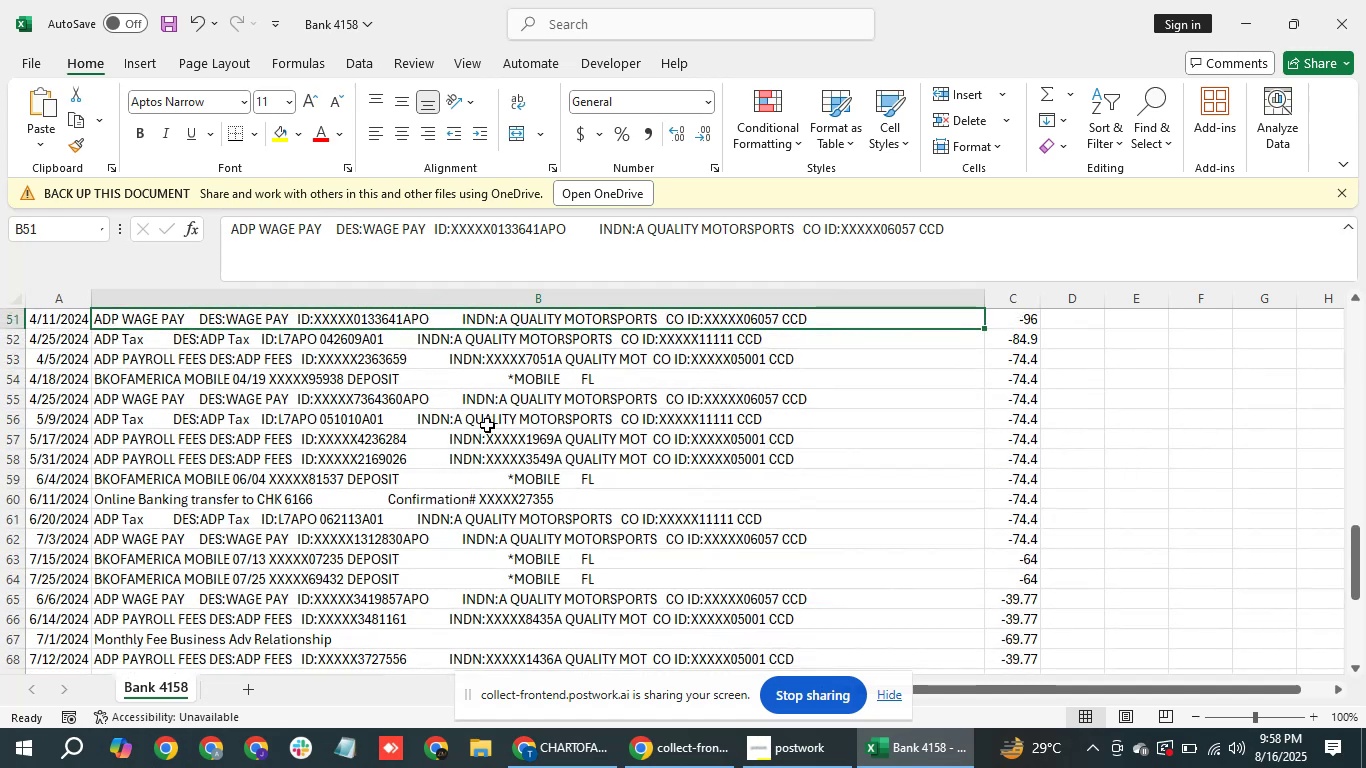 
key(ArrowUp)
 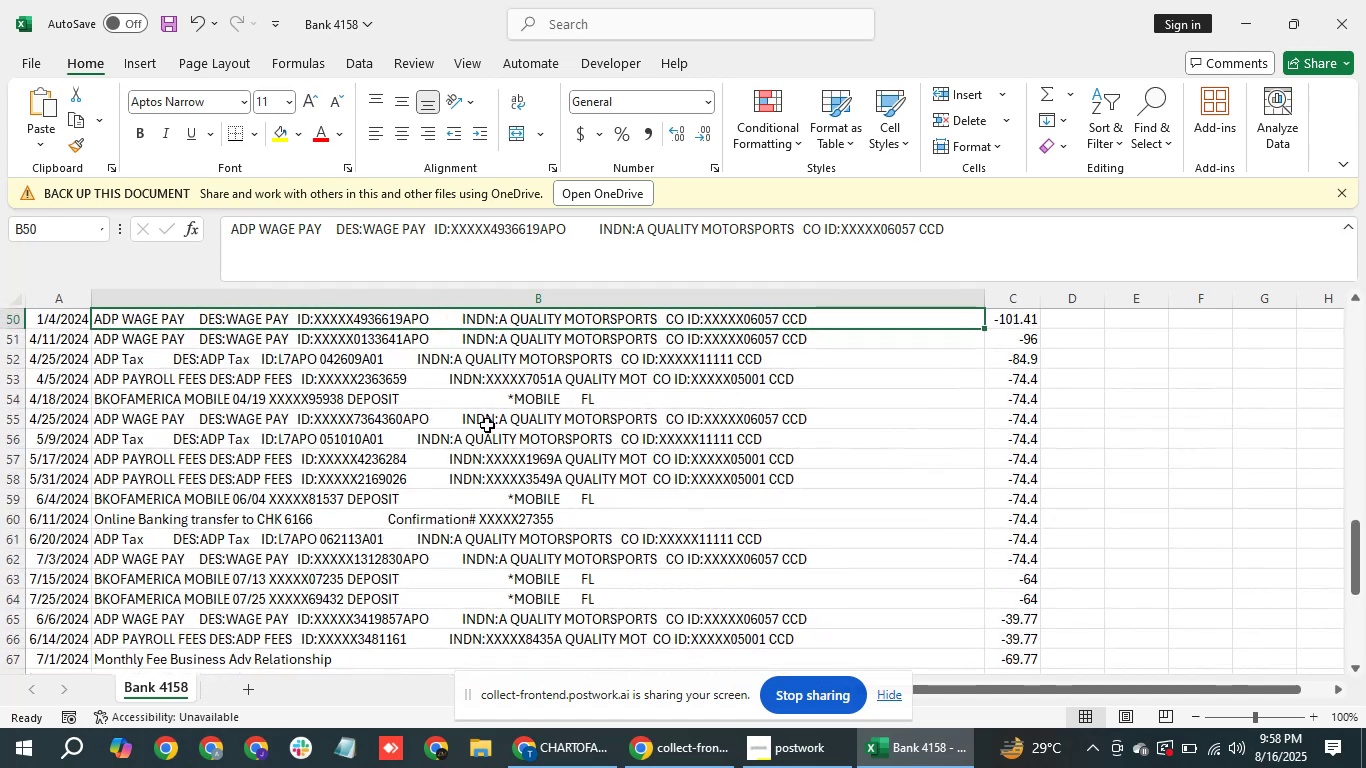 
key(ArrowUp)
 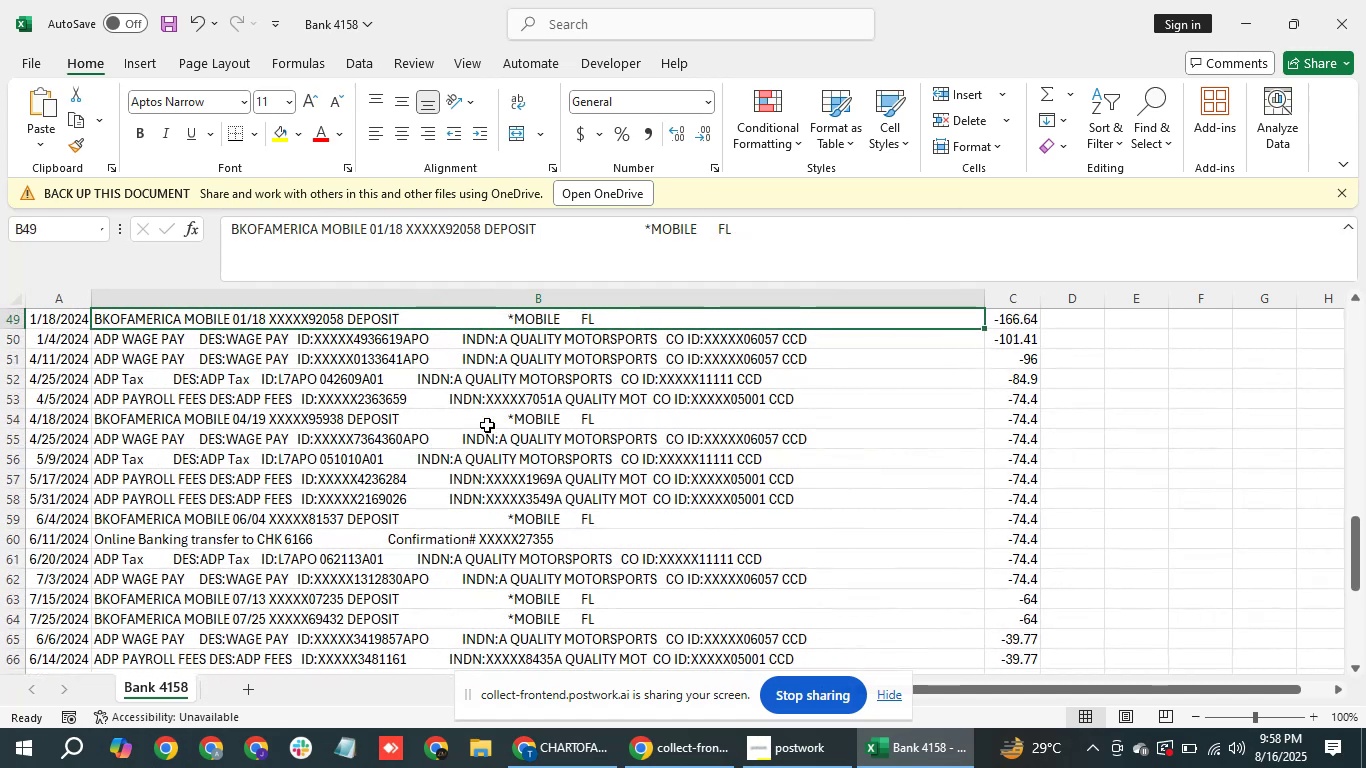 
key(ArrowUp)
 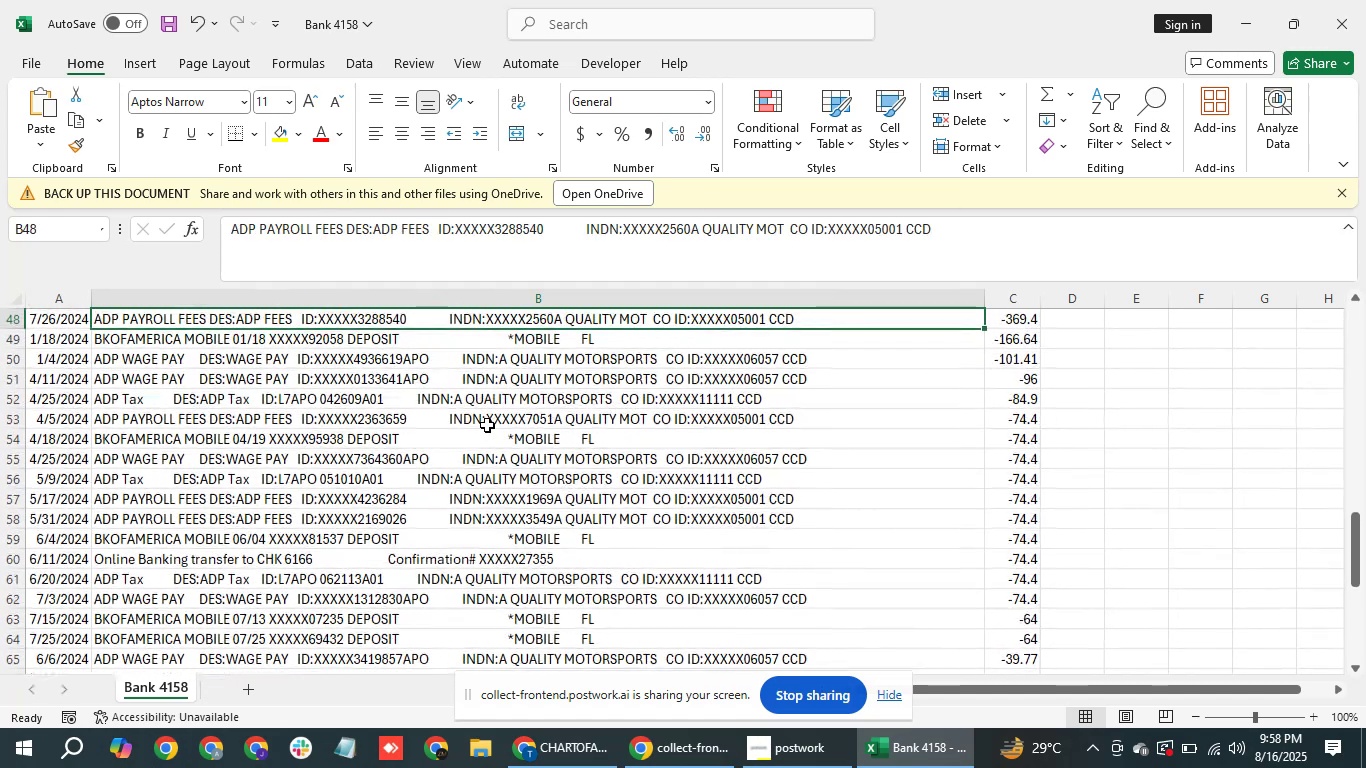 
key(ArrowUp)
 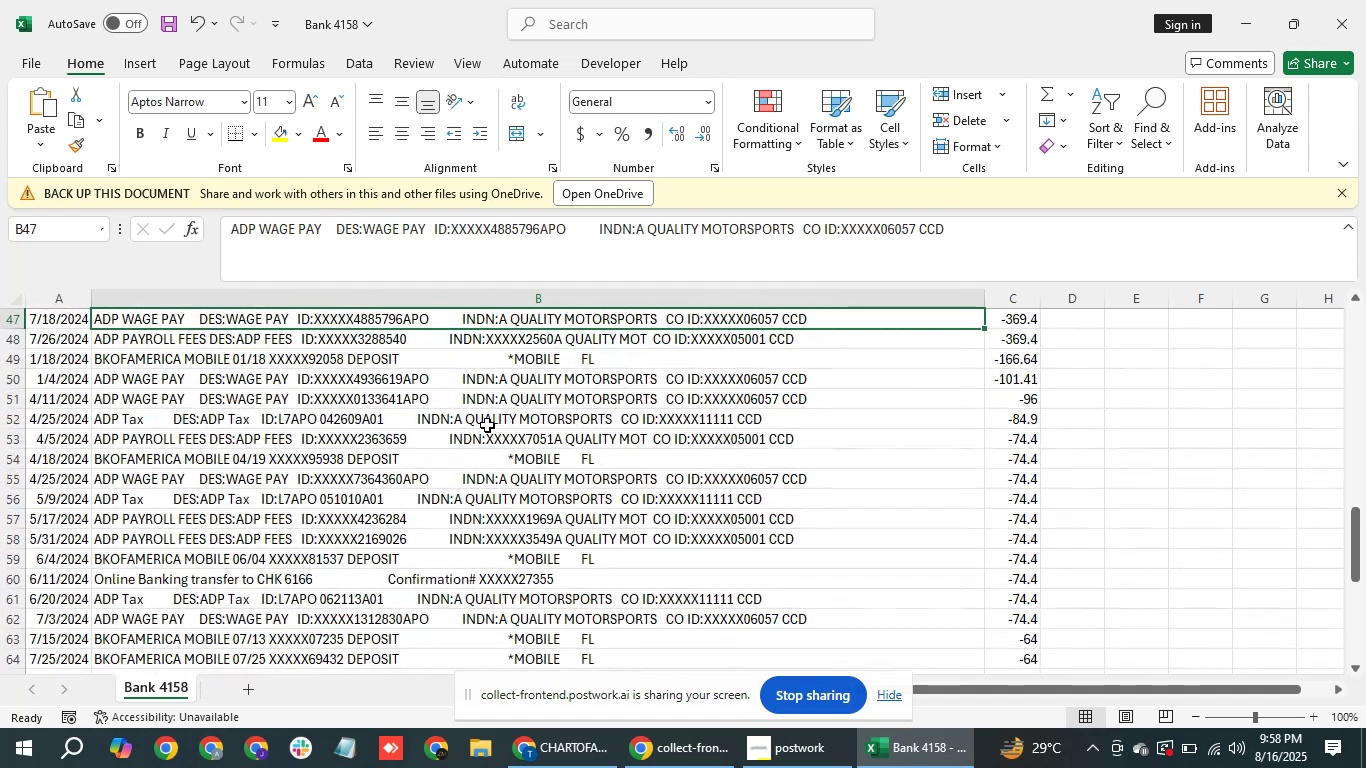 
key(ArrowUp)
 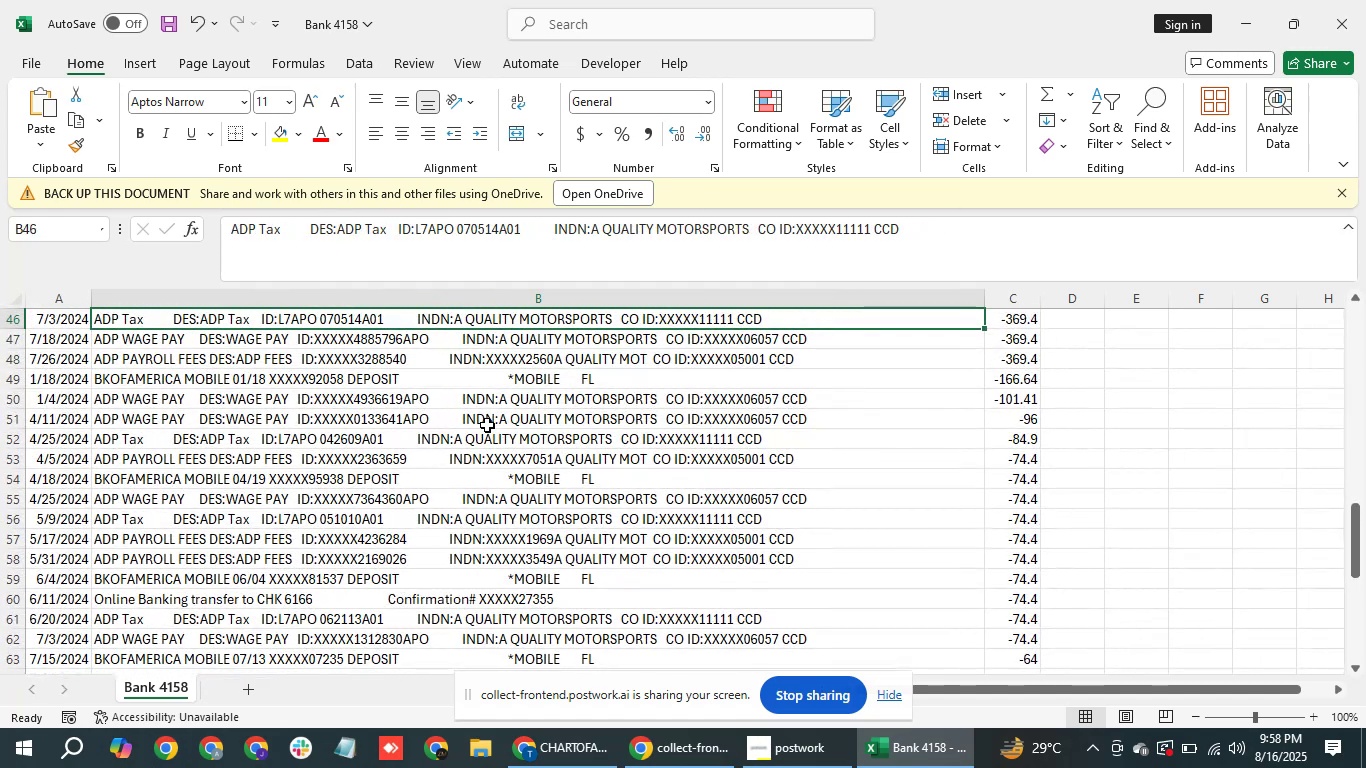 
key(ArrowUp)
 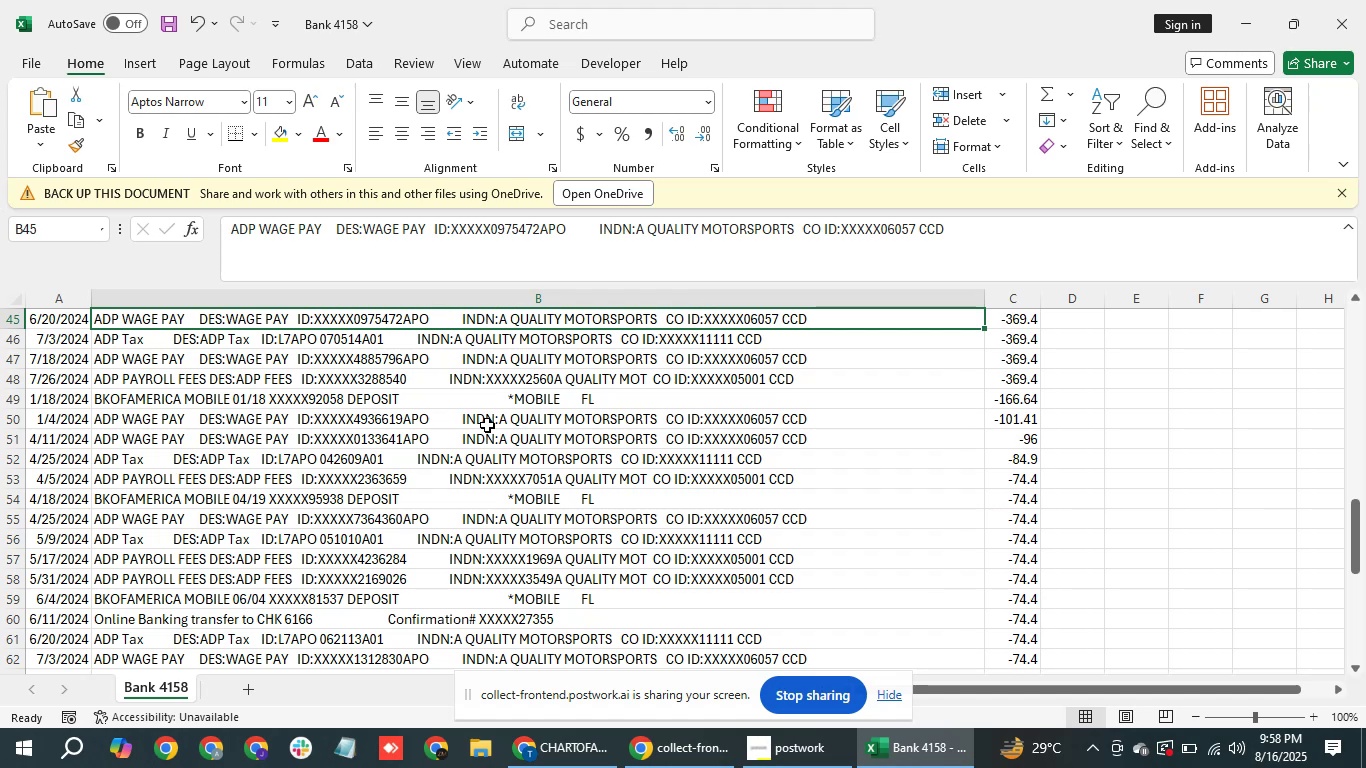 
wait(13.14)
 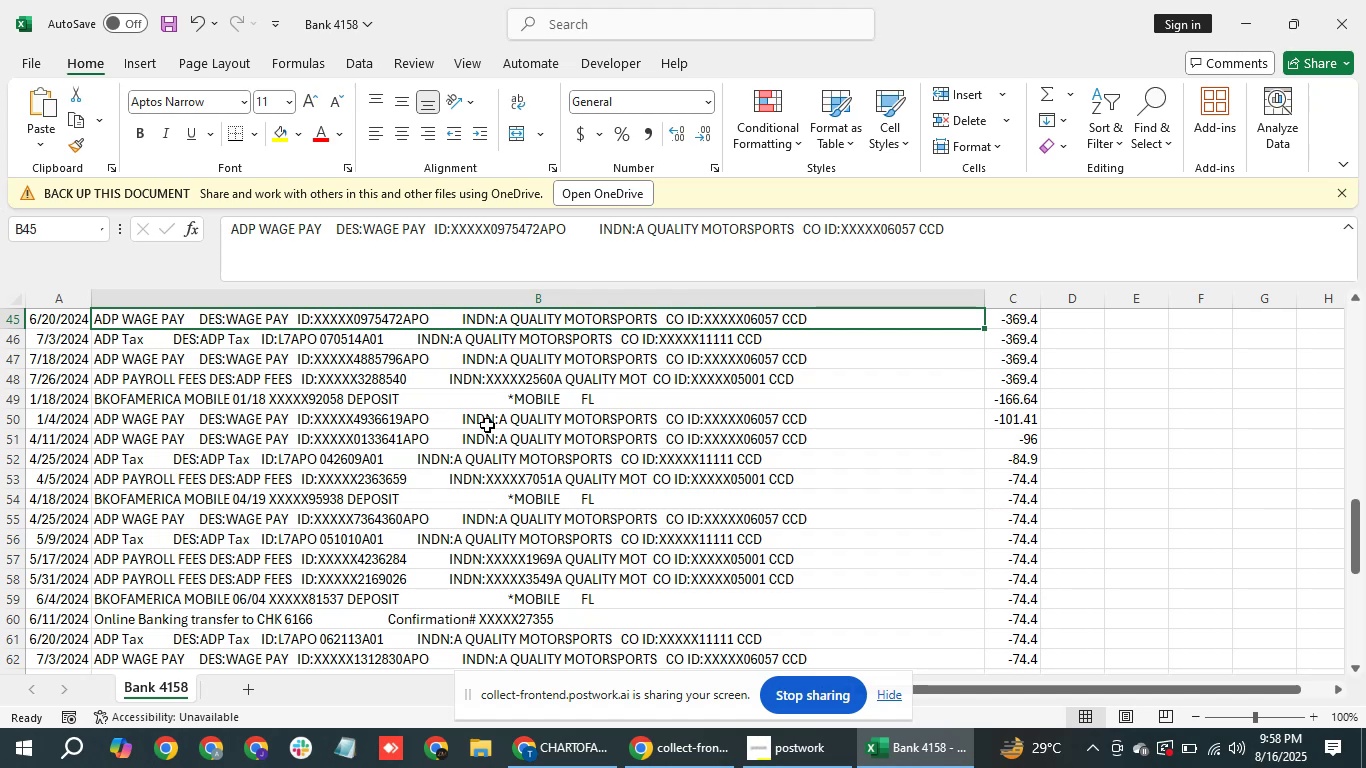 
key(ArrowUp)
 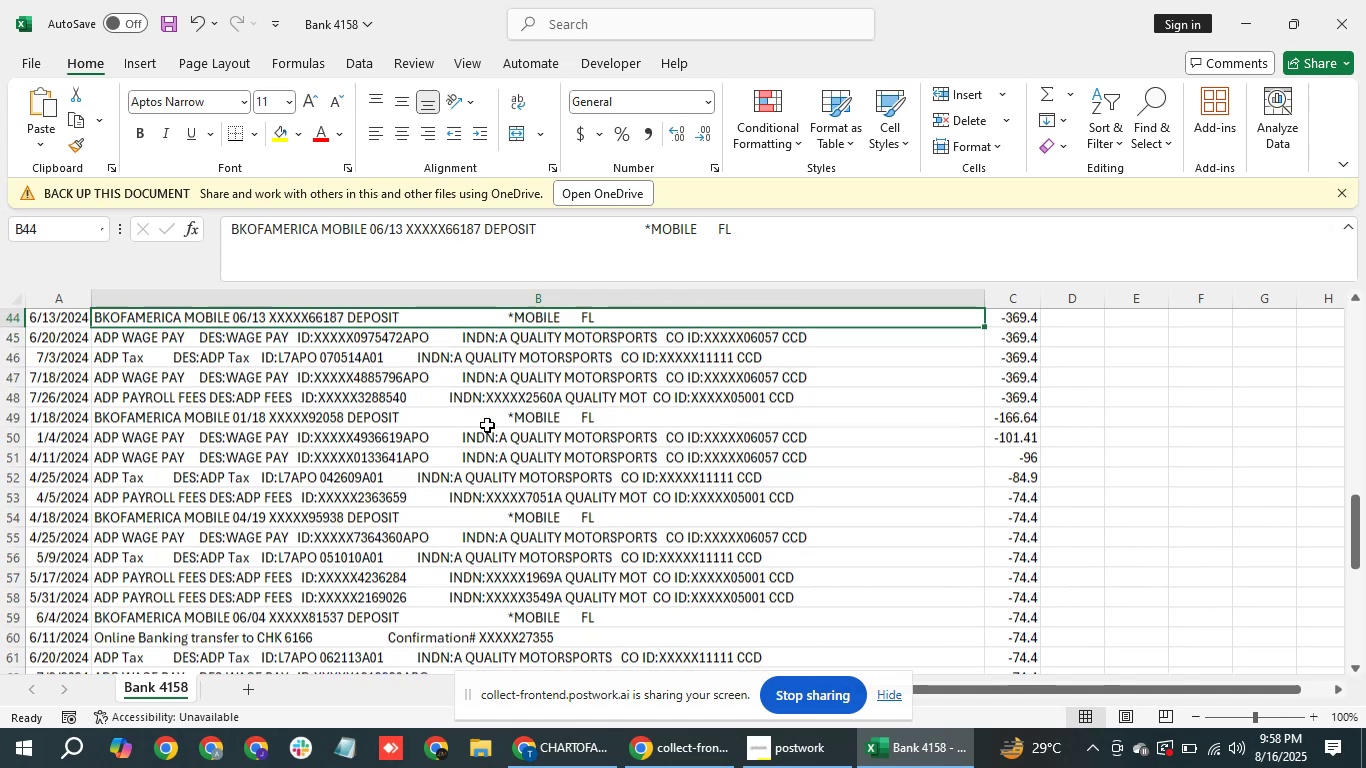 
key(ArrowUp)
 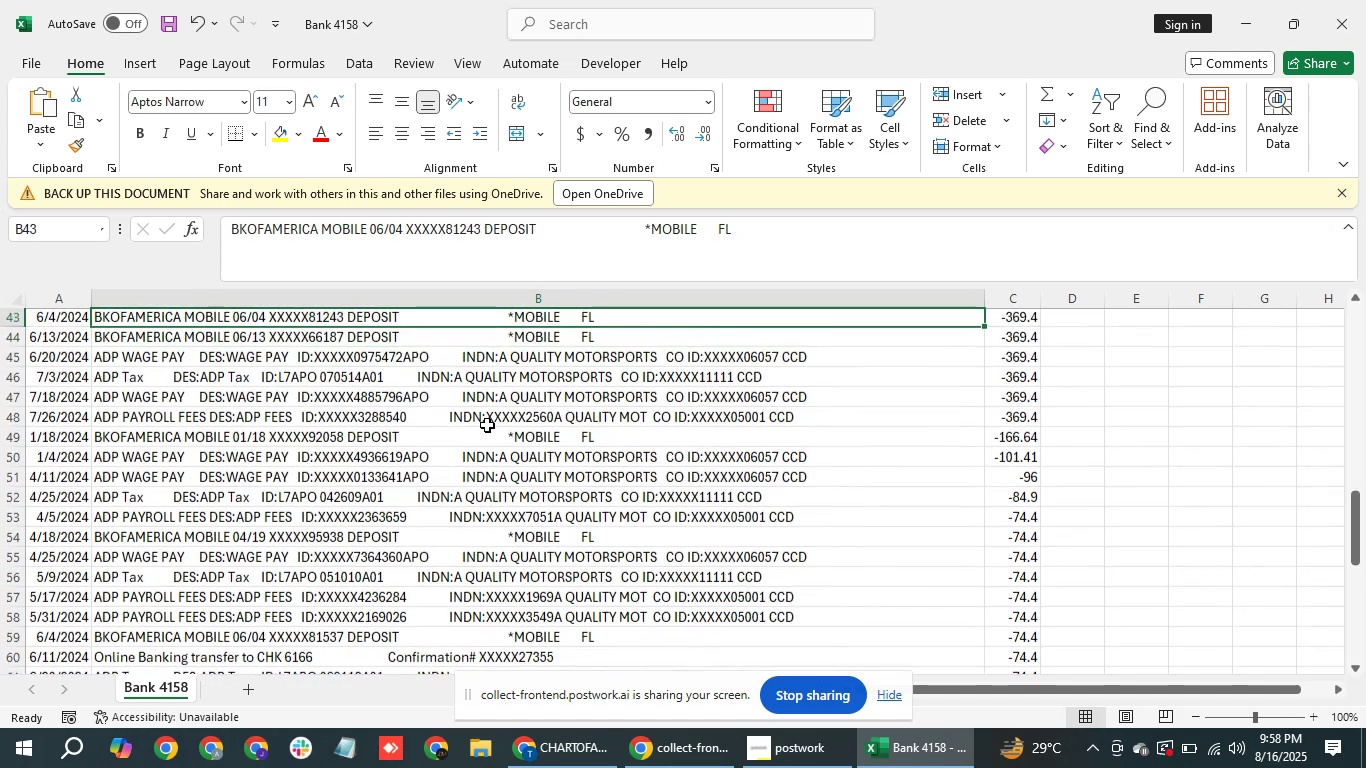 
key(ArrowUp)
 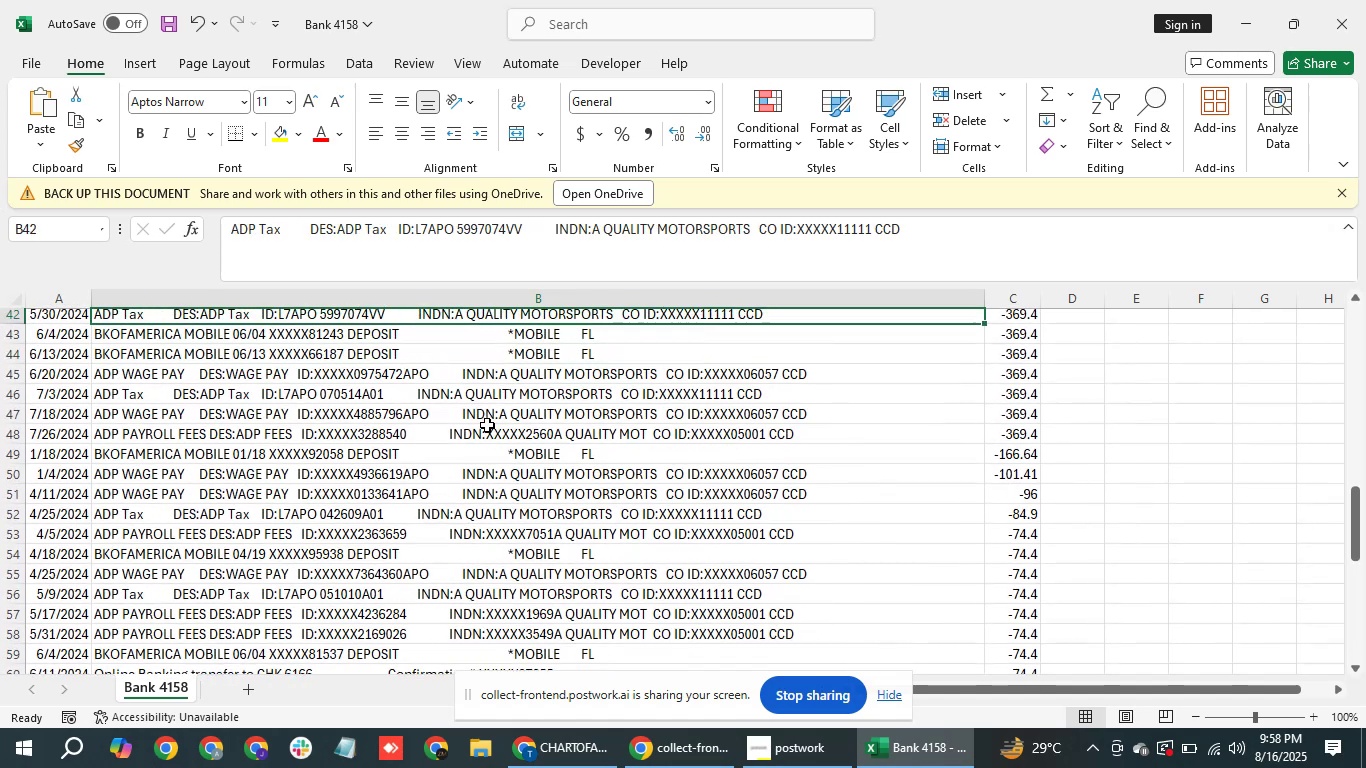 
key(ArrowUp)
 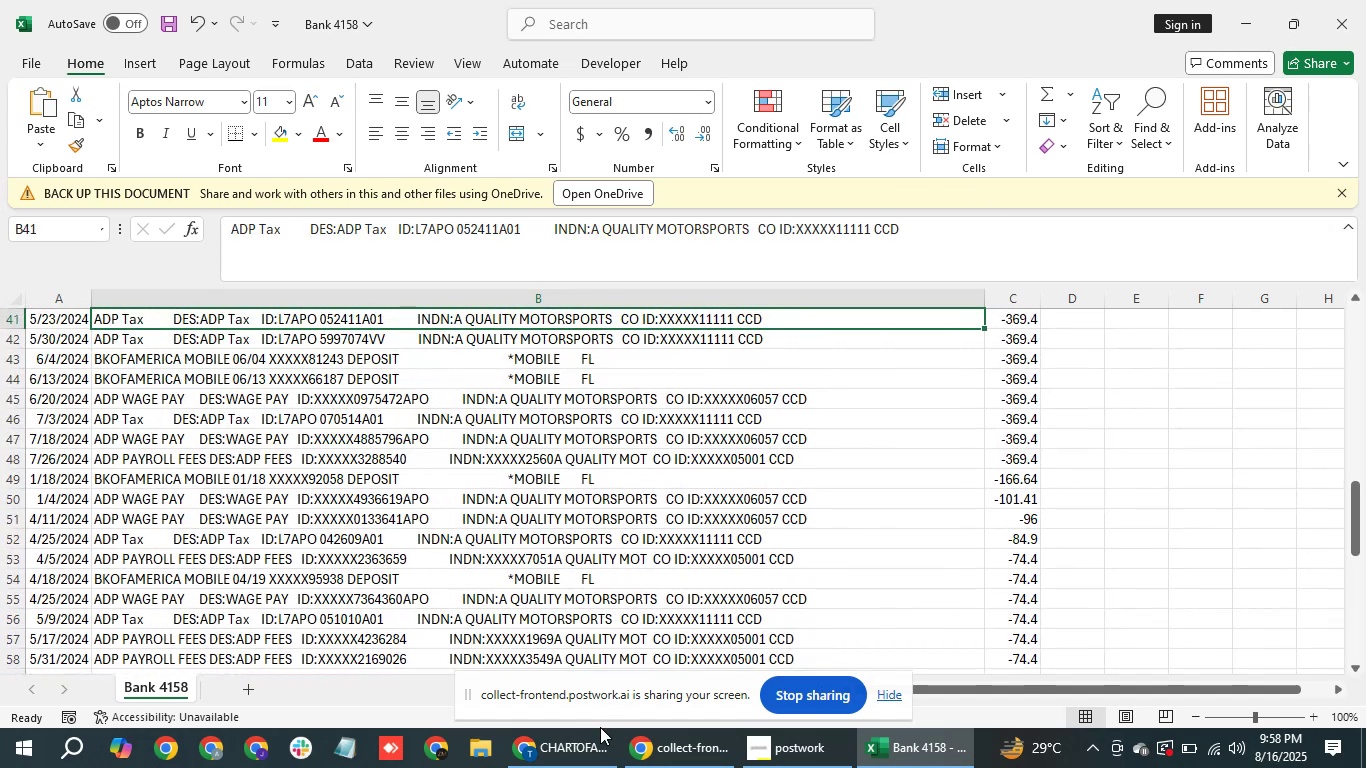 
left_click([577, 765])
 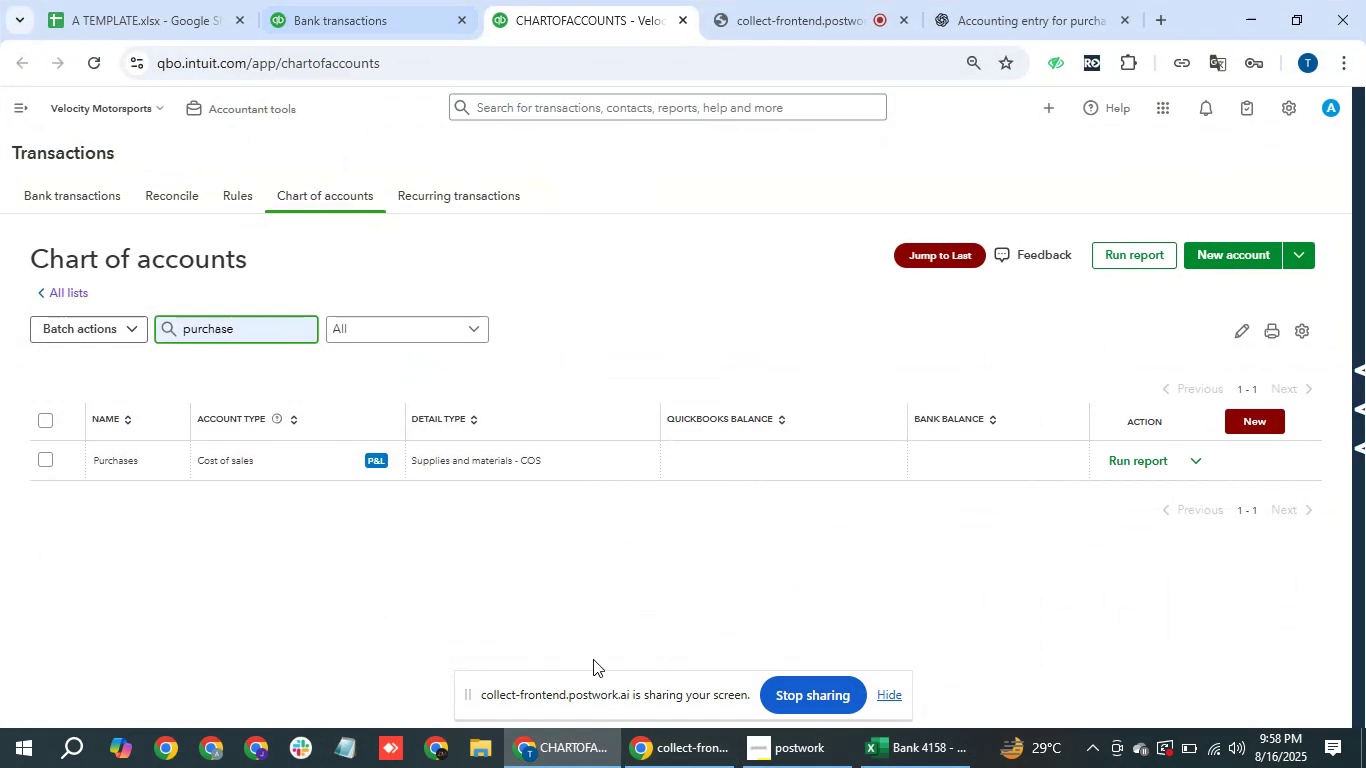 
left_click([702, 761])
 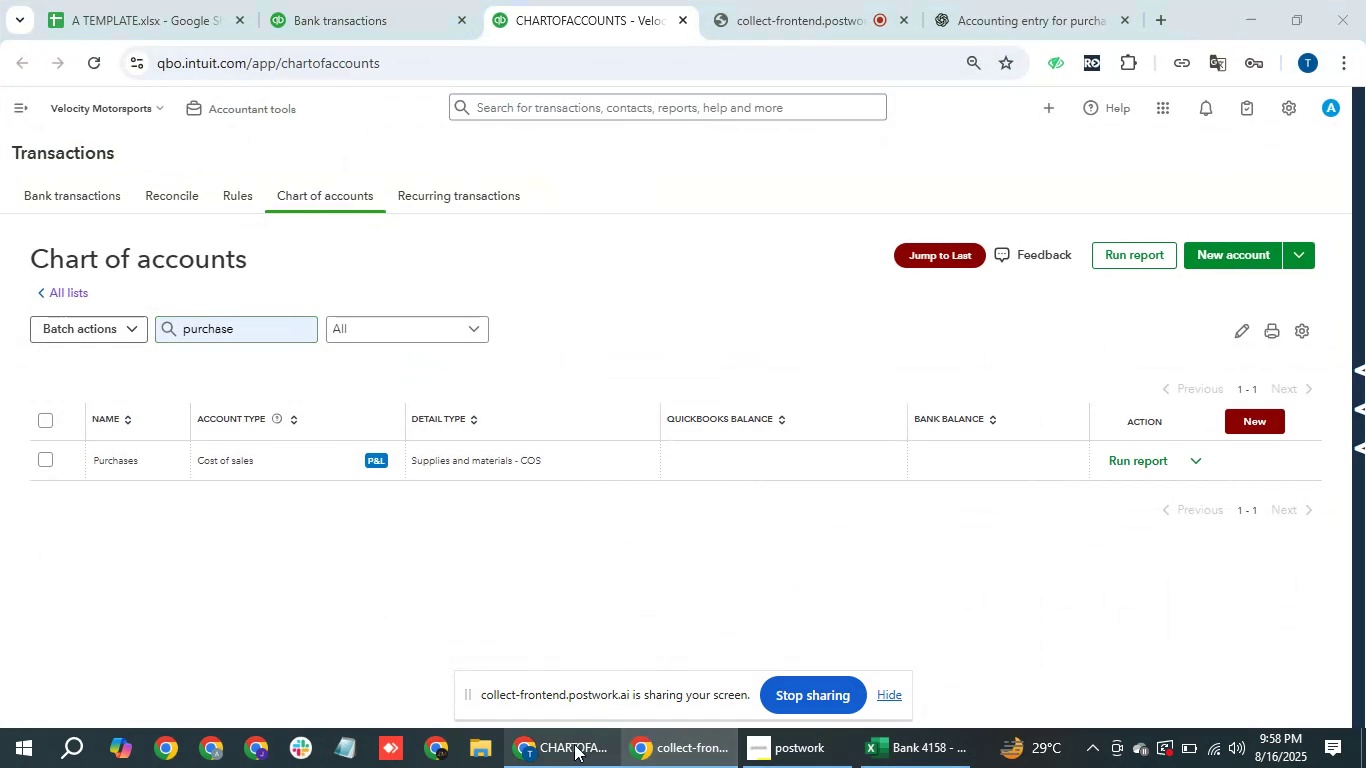 
left_click([574, 744])
 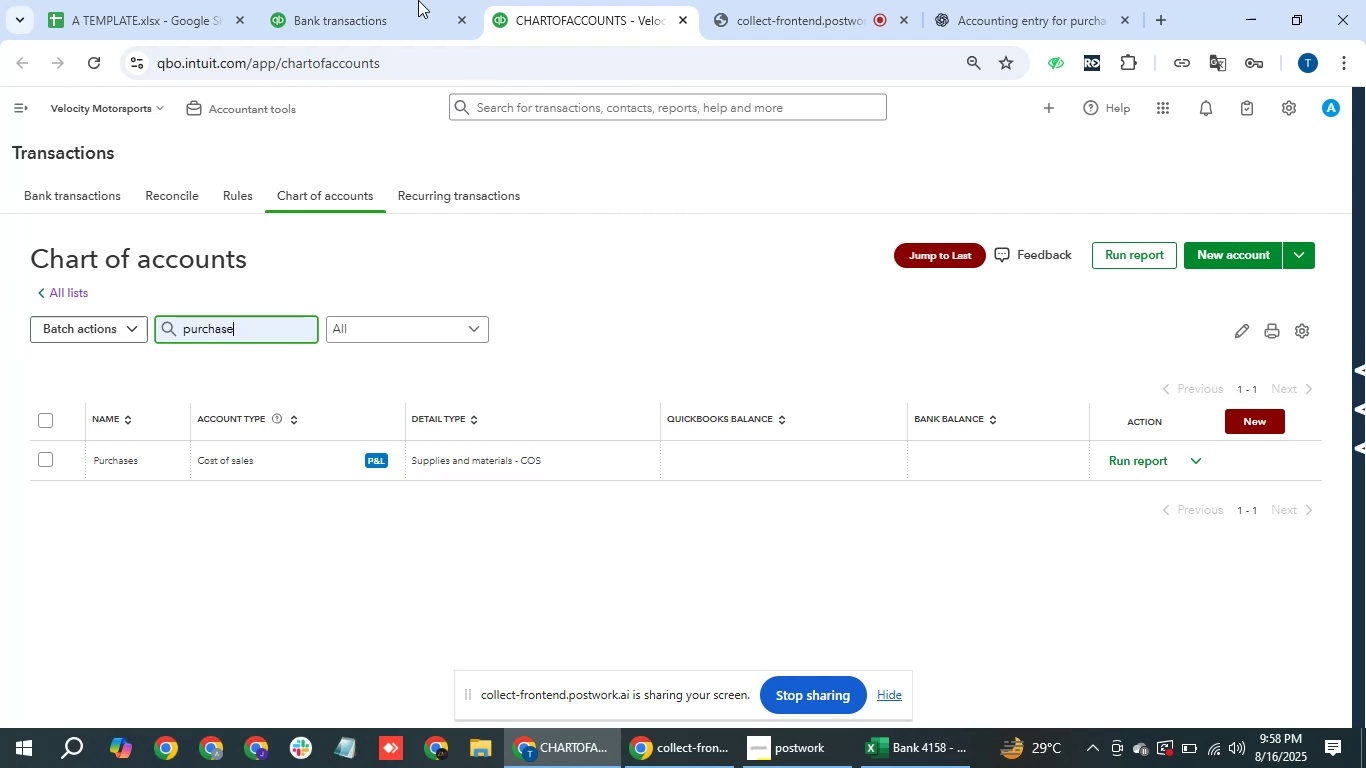 
left_click([313, 0])
 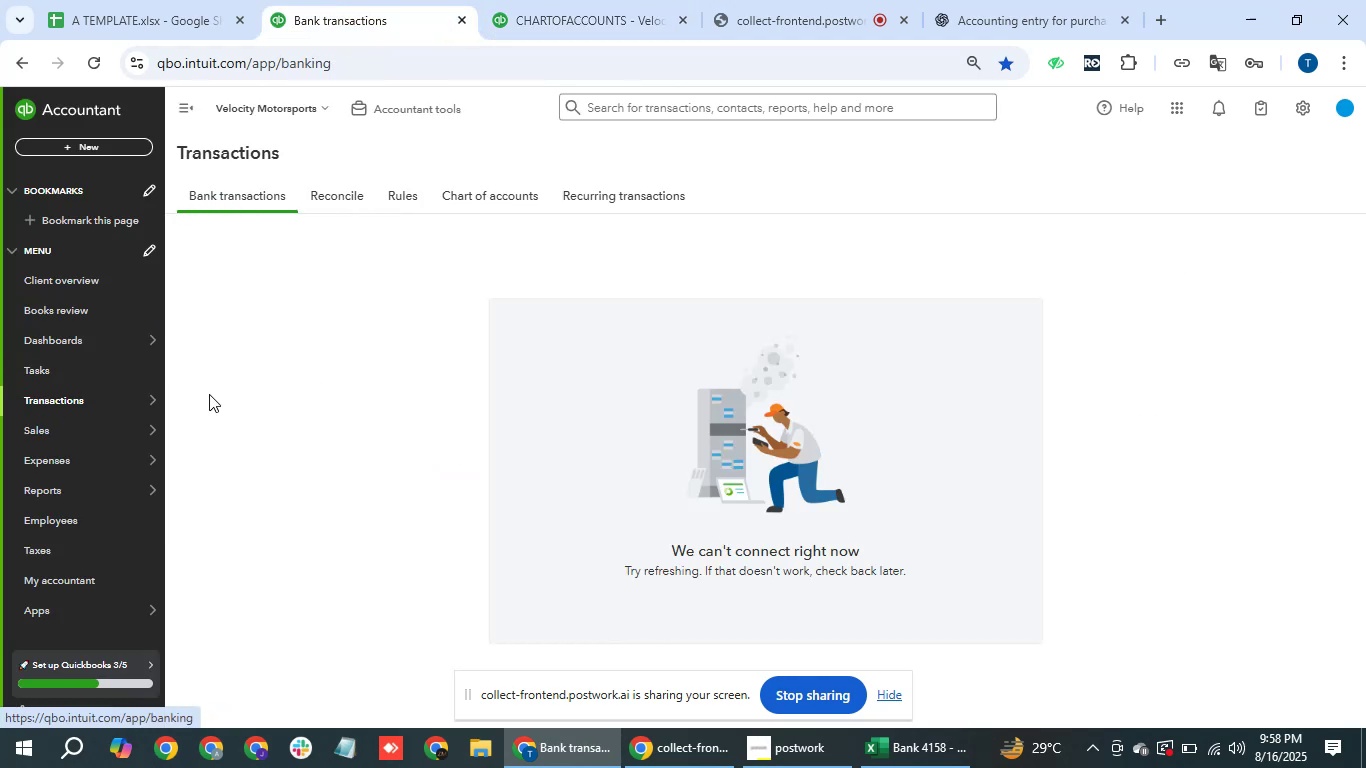 
wait(11.61)
 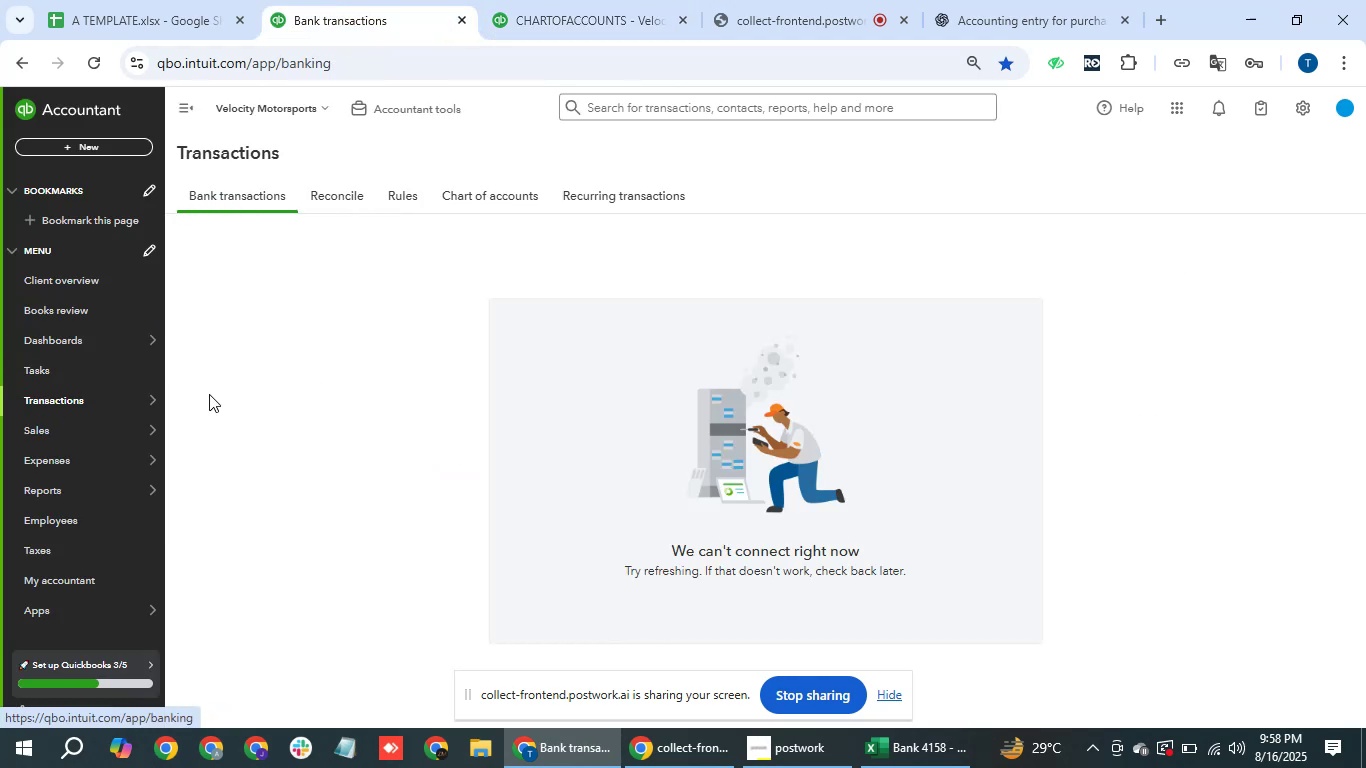 
double_click([253, 193])
 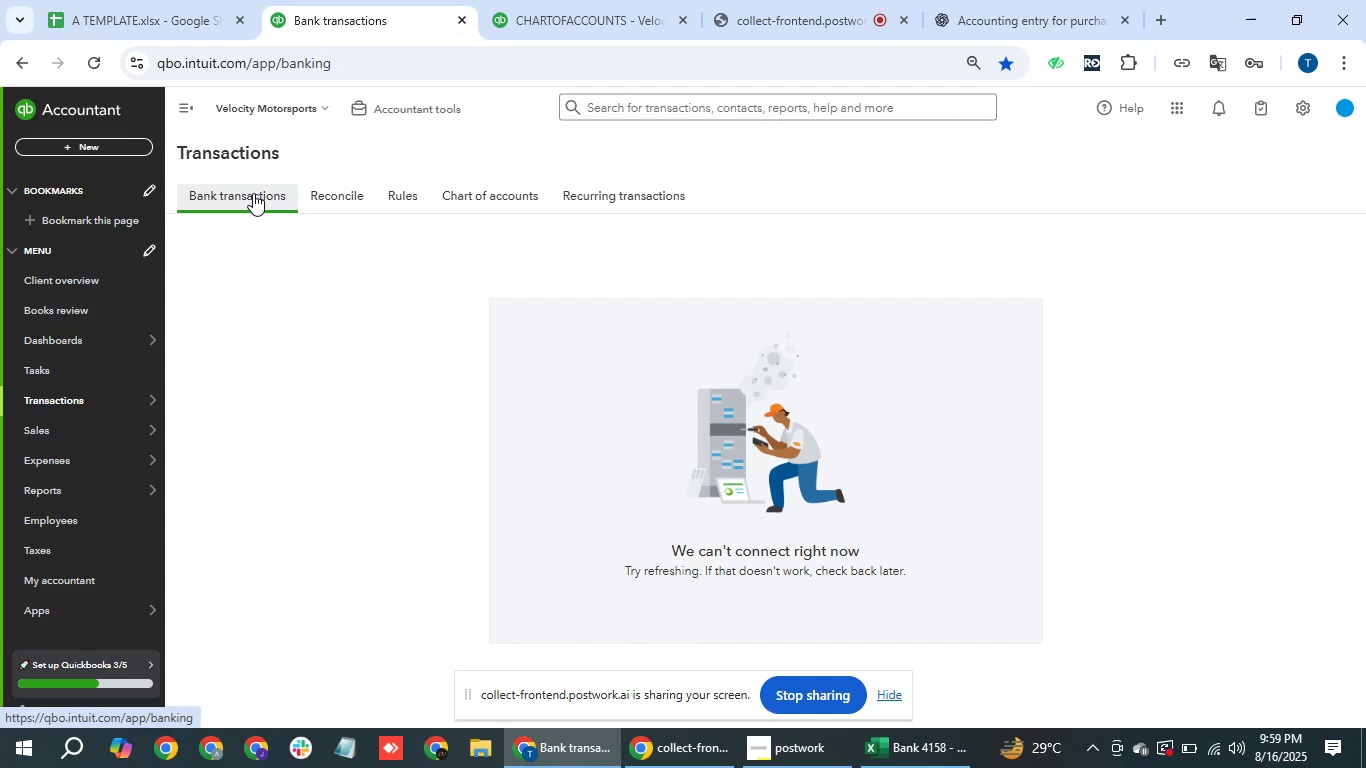 
triple_click([253, 193])
 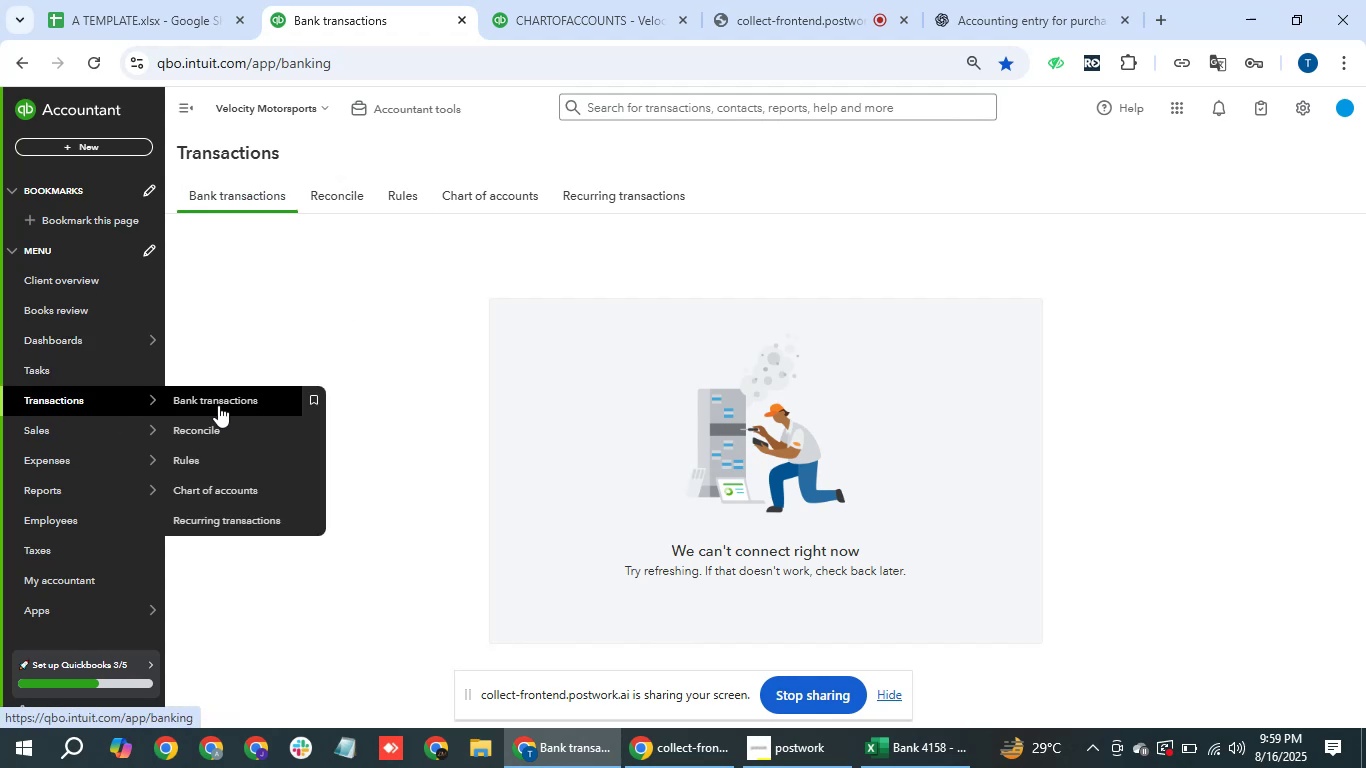 
left_click([215, 404])
 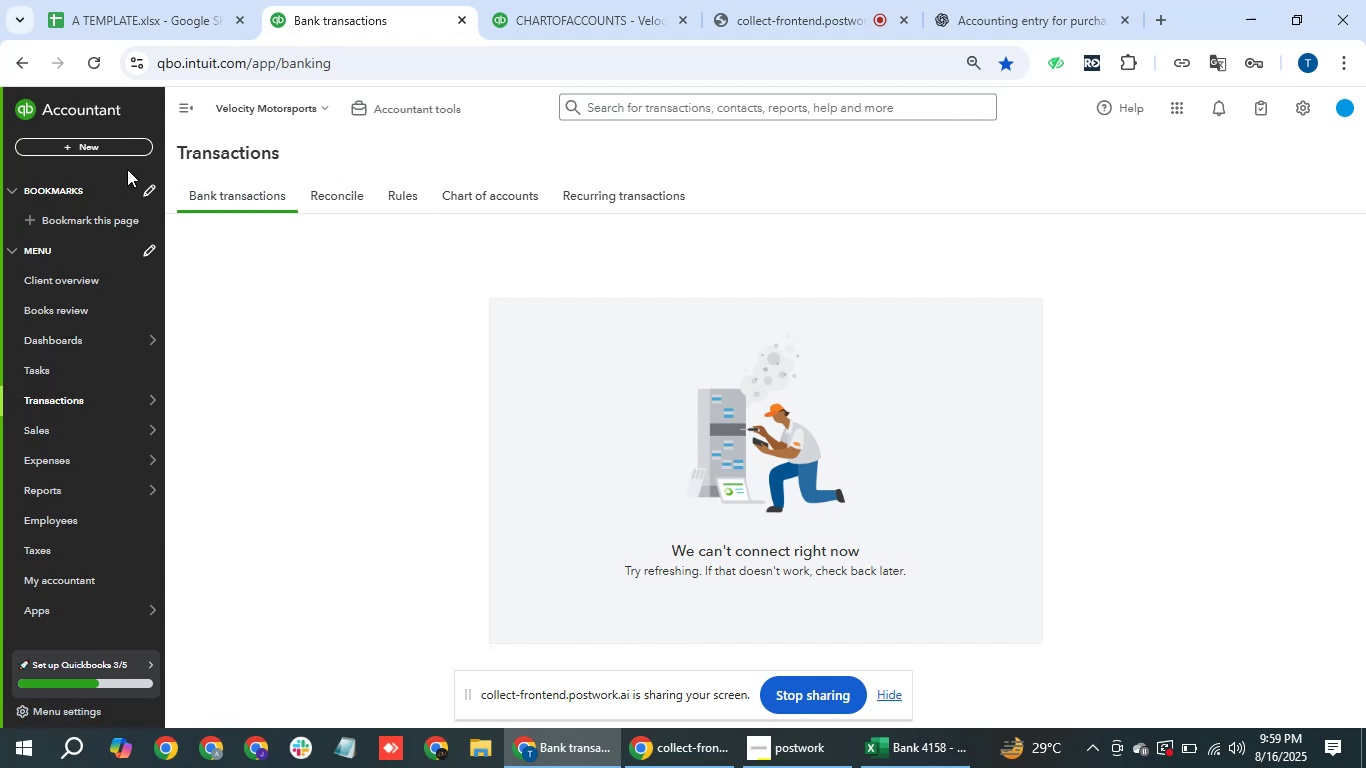 
scroll: coordinate [708, 316], scroll_direction: up, amount: 4.0
 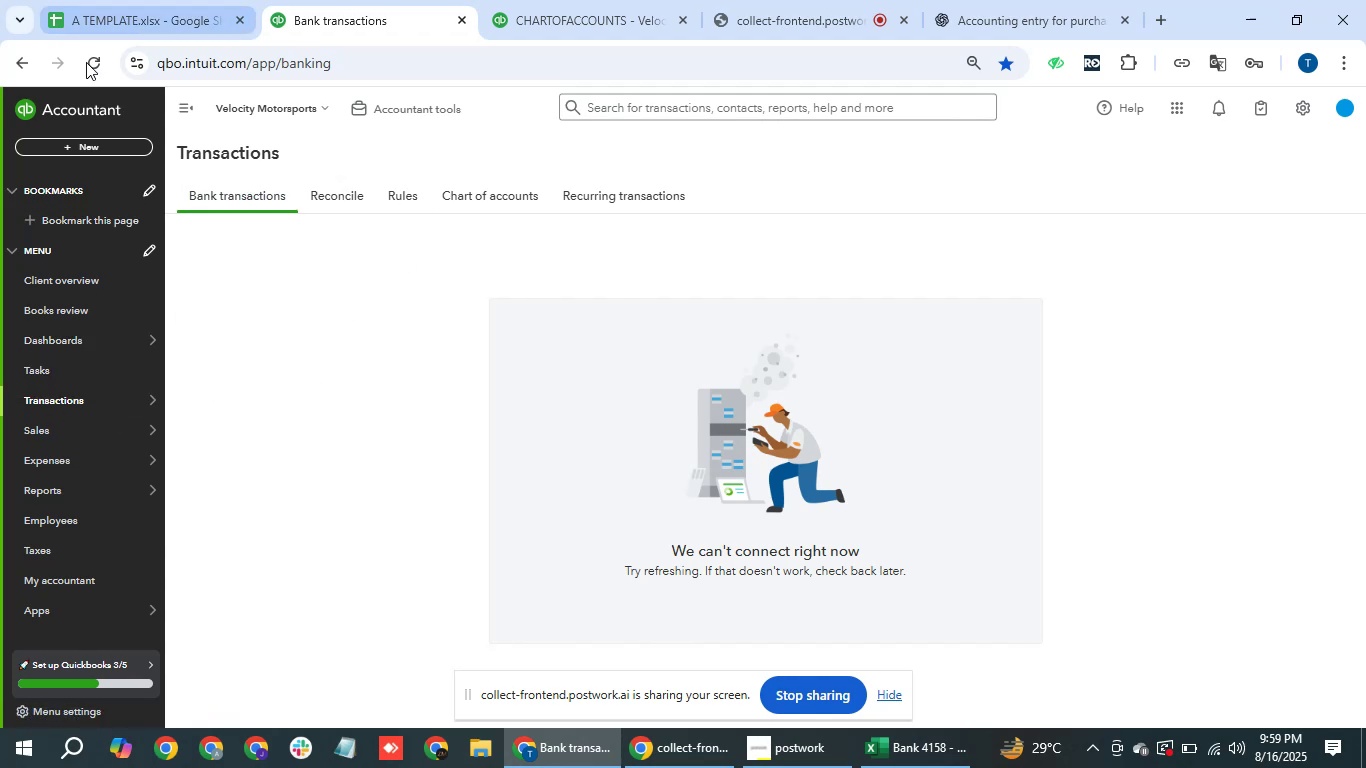 
left_click([94, 69])
 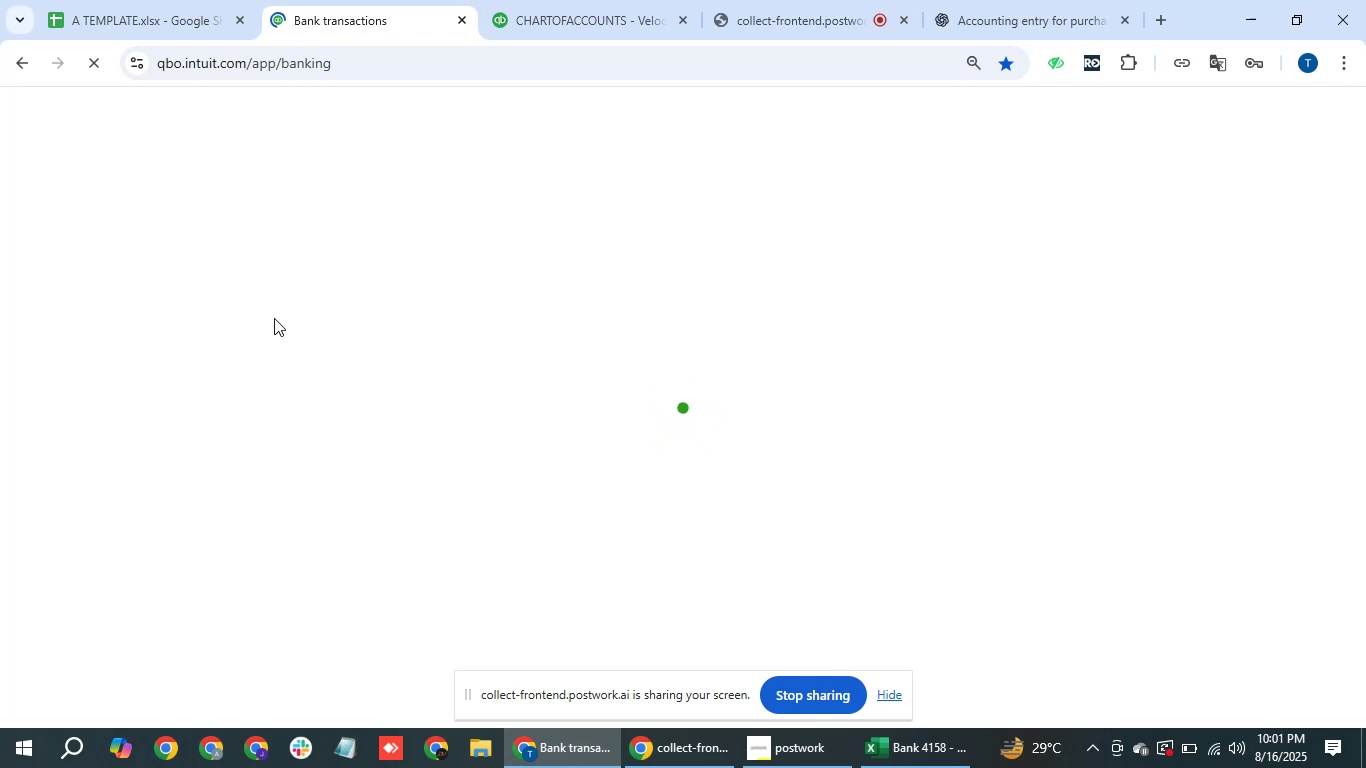 
wait(121.56)
 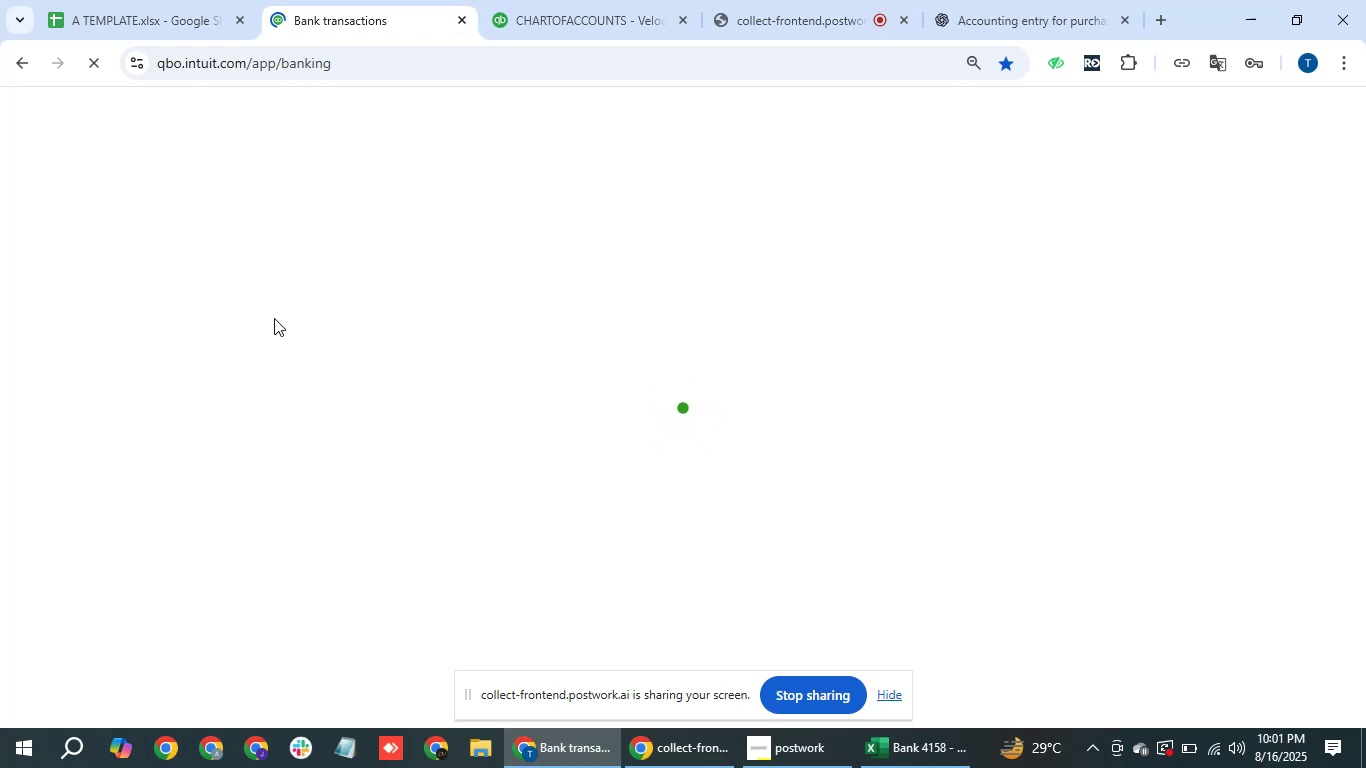 
left_click([1222, 749])
 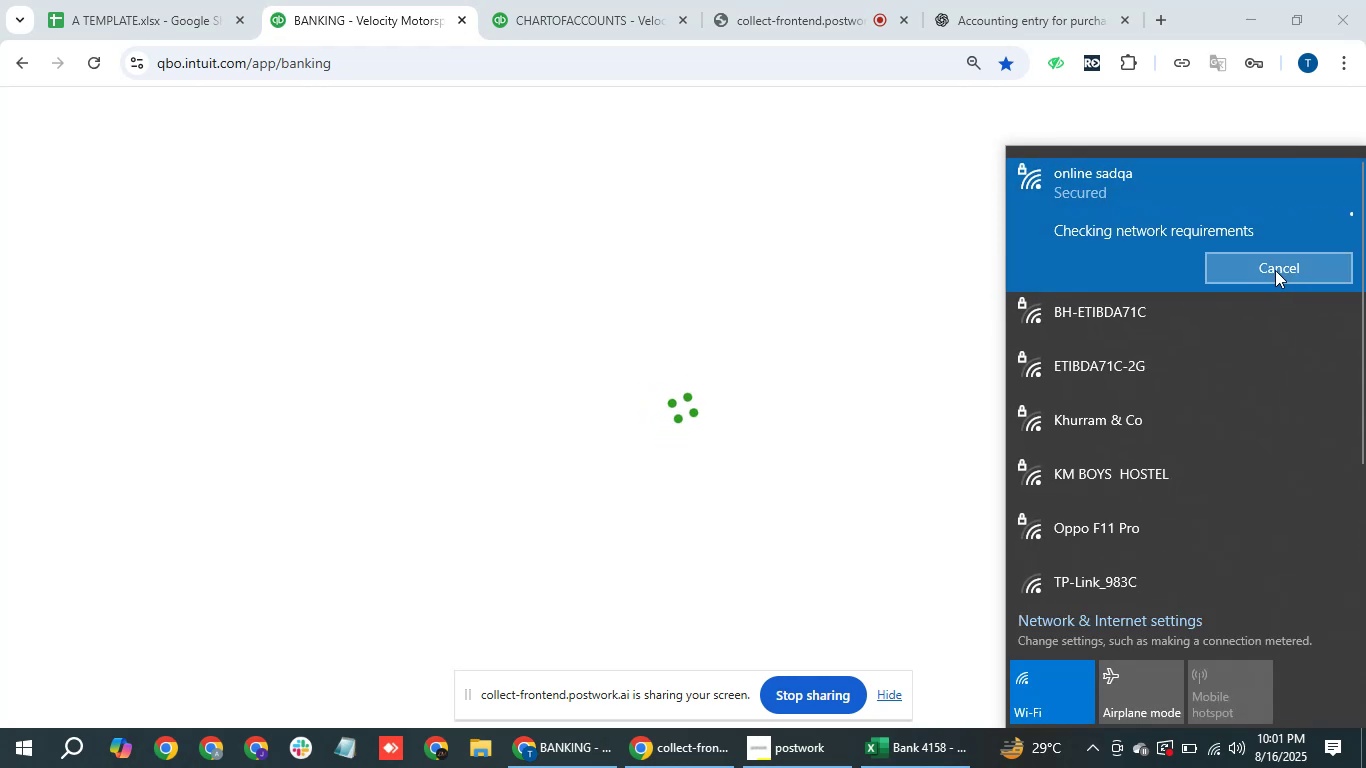 
wait(12.41)
 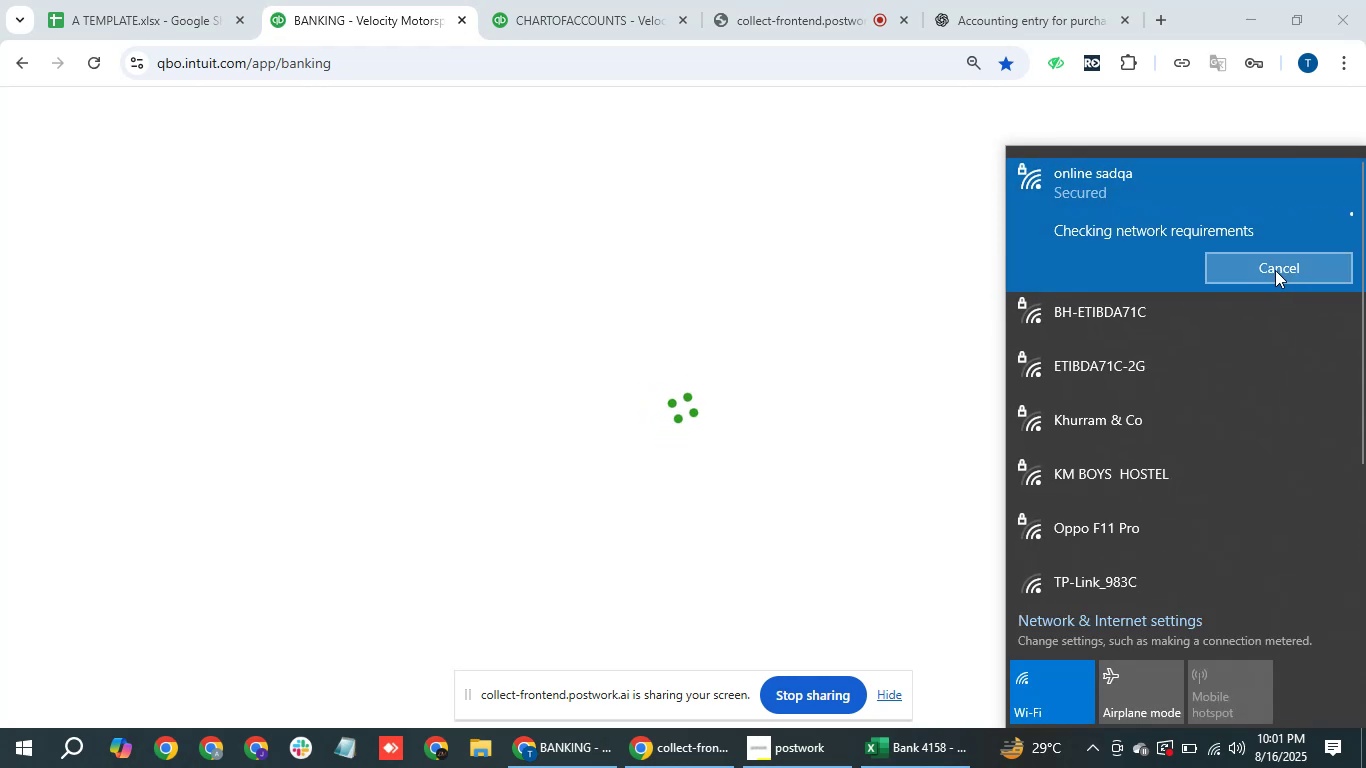 
key(Enter)
 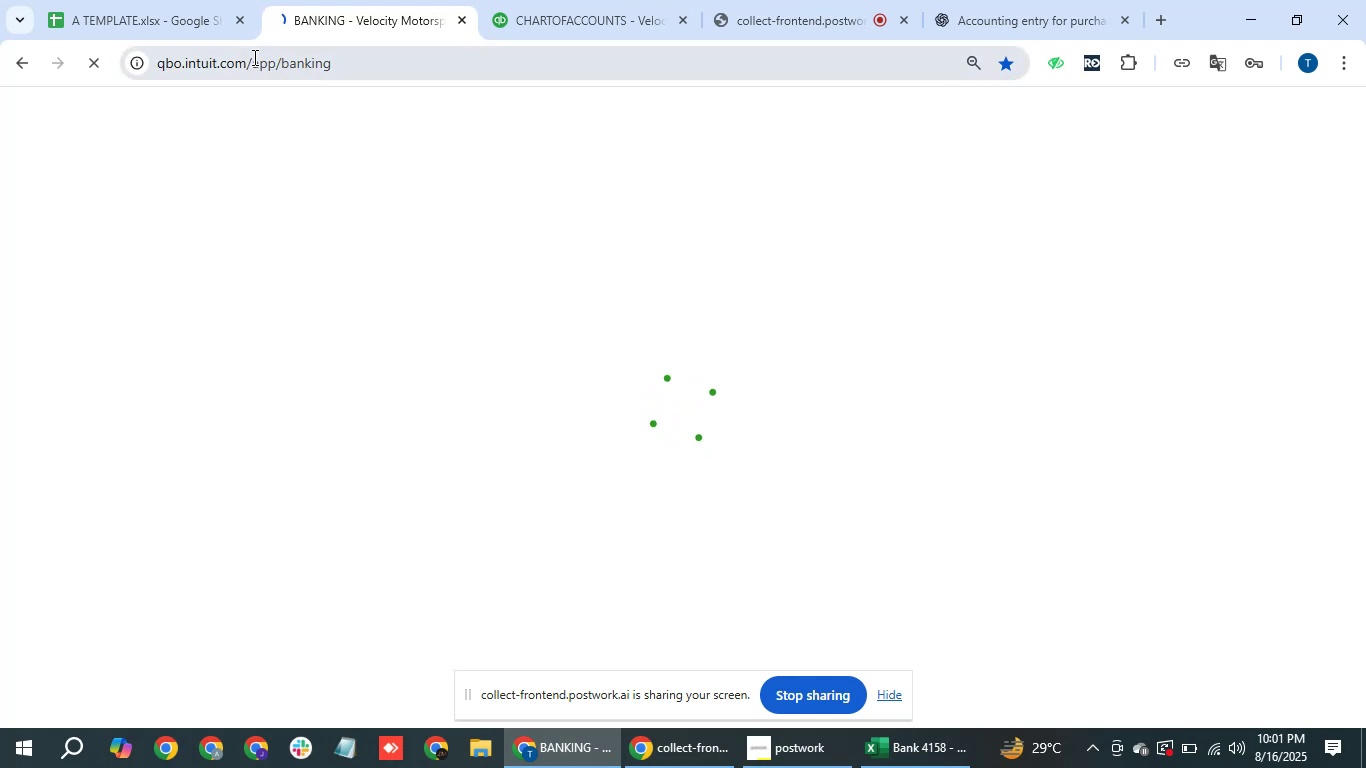 
wait(11.93)
 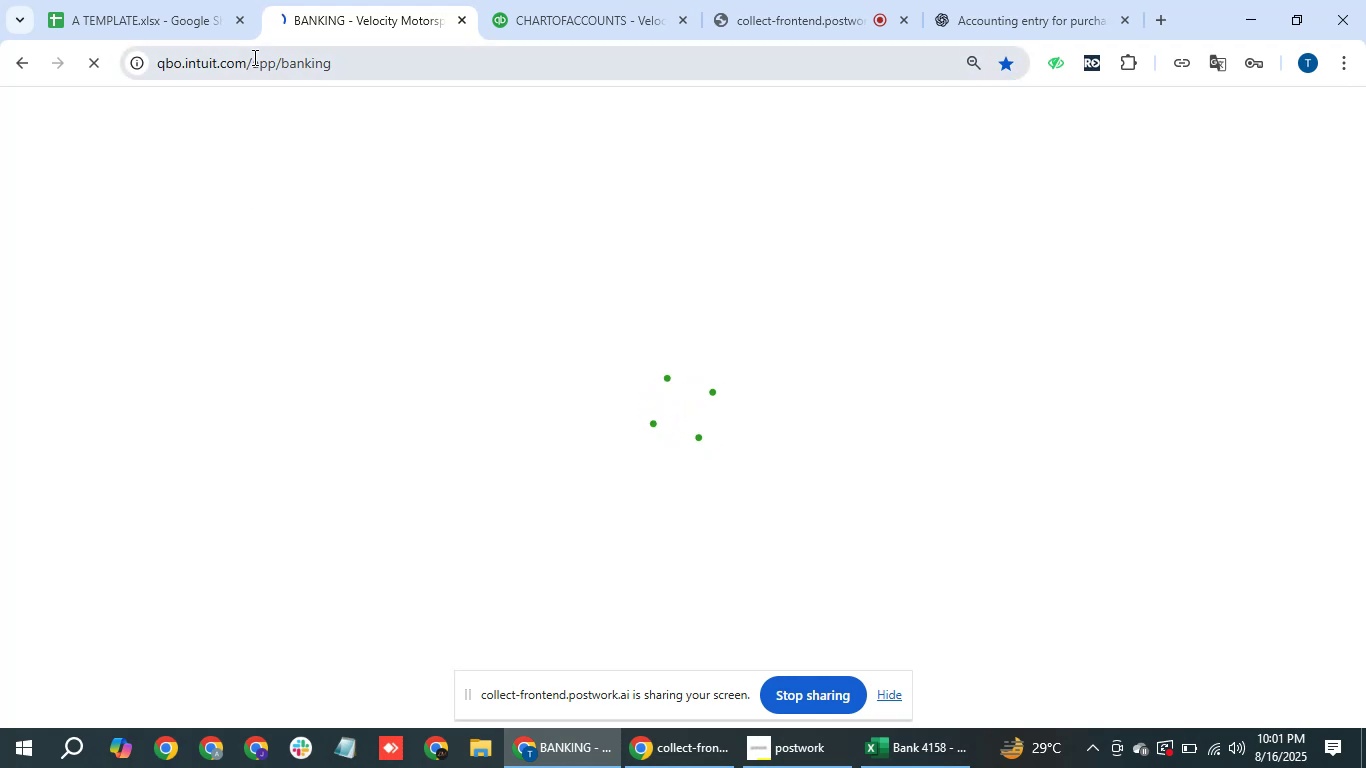 
left_click_drag(start_coordinate=[248, 57], to_coordinate=[242, 57])
 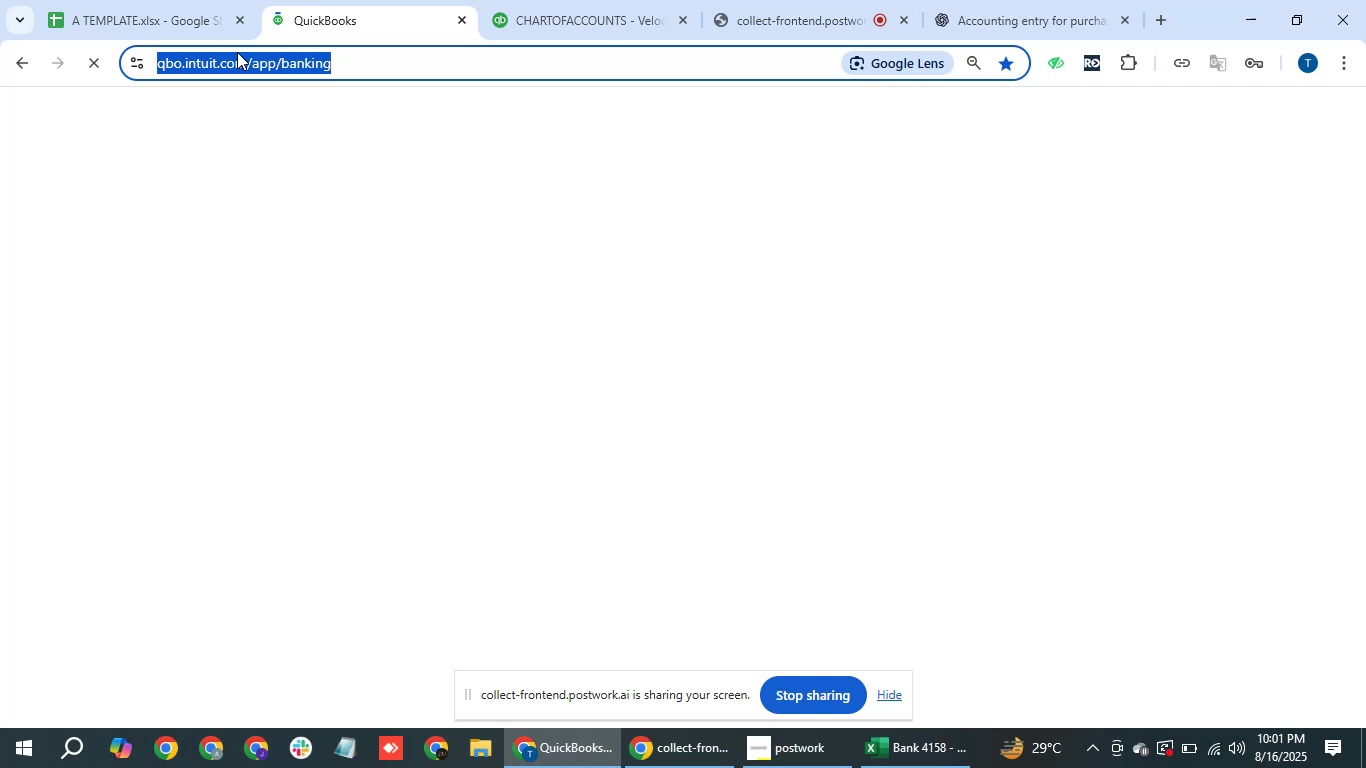 
wait(21.35)
 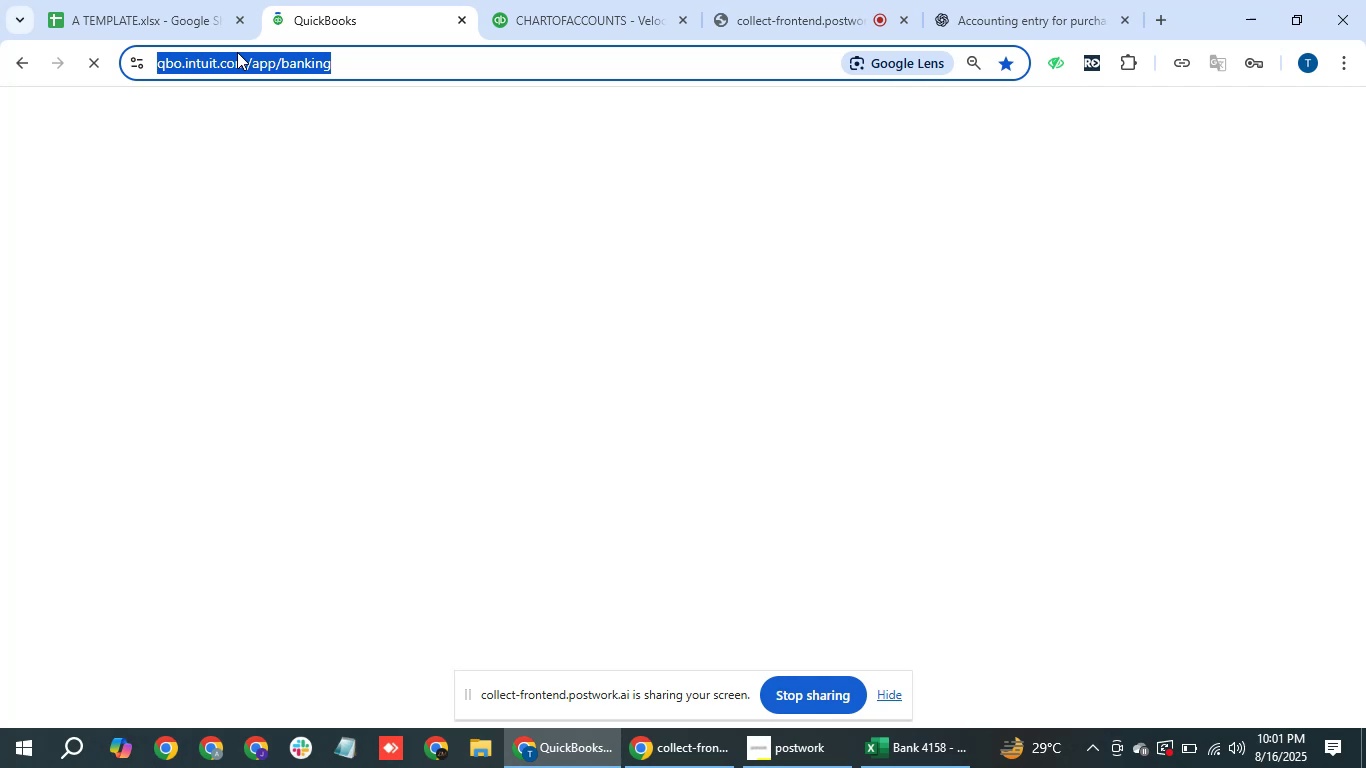 
double_click([92, 52])
 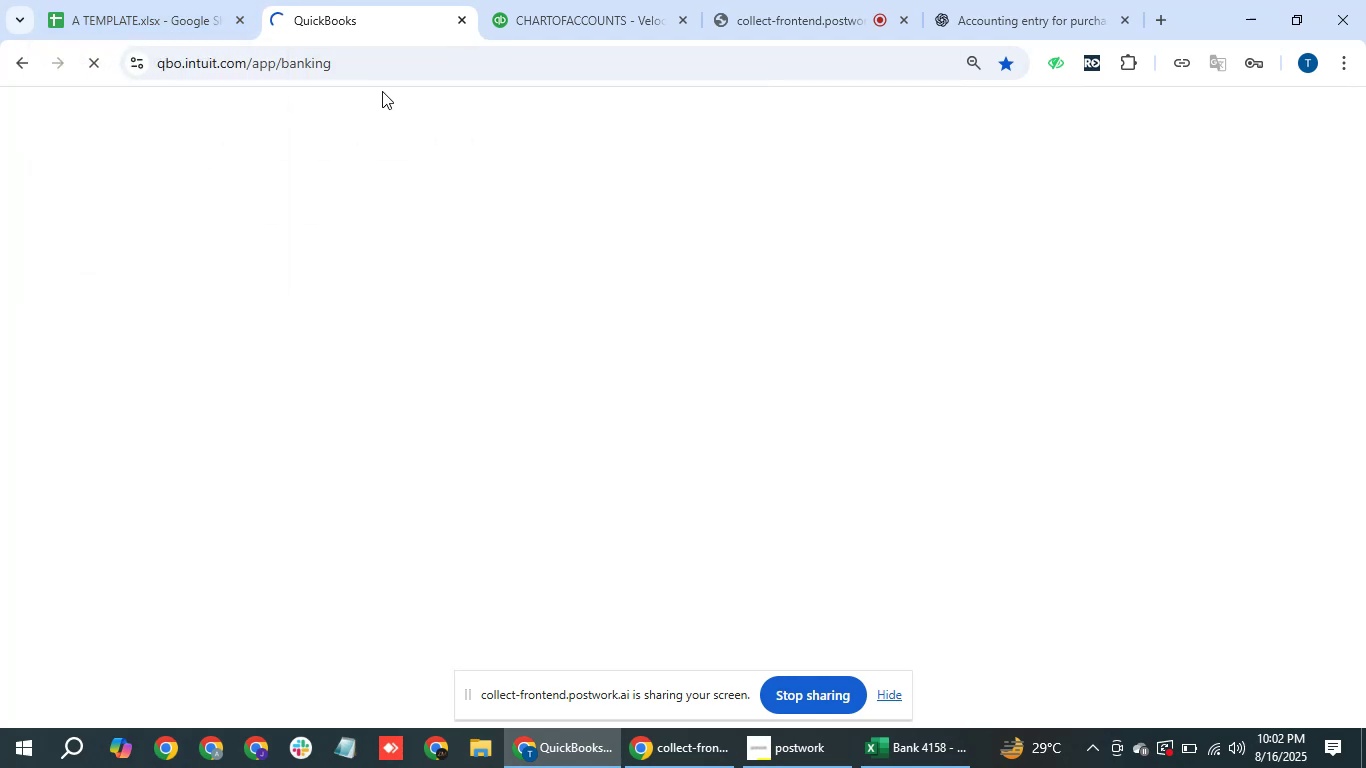 
wait(16.58)
 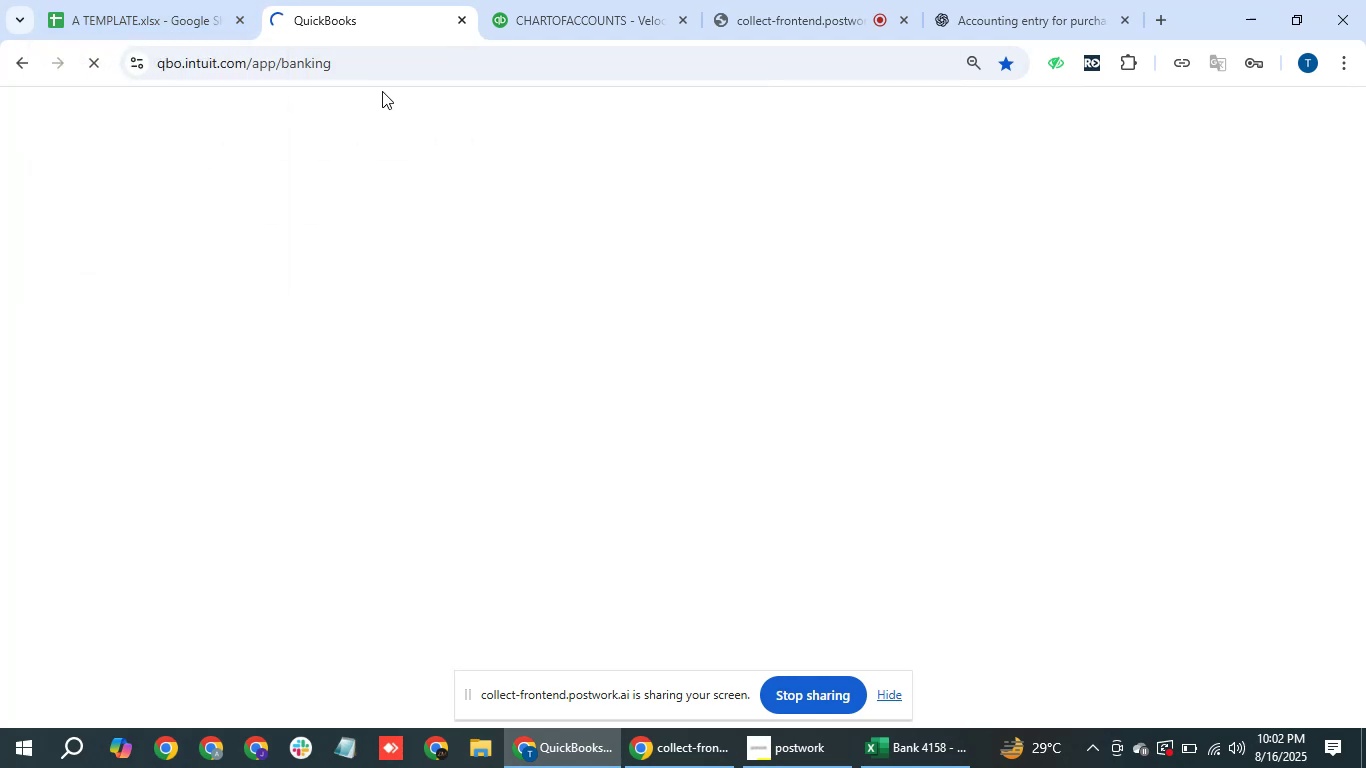 
mouse_move([220, 7])
 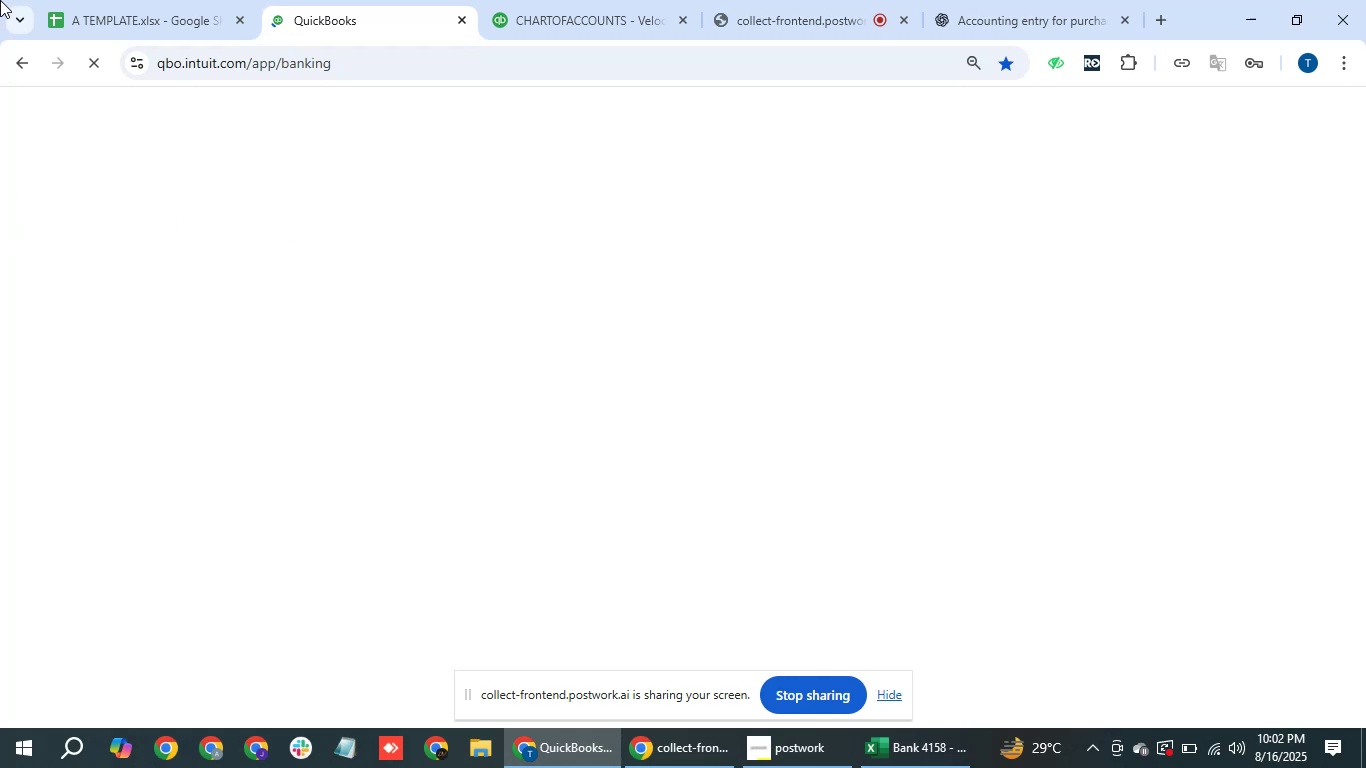 
wait(29.98)
 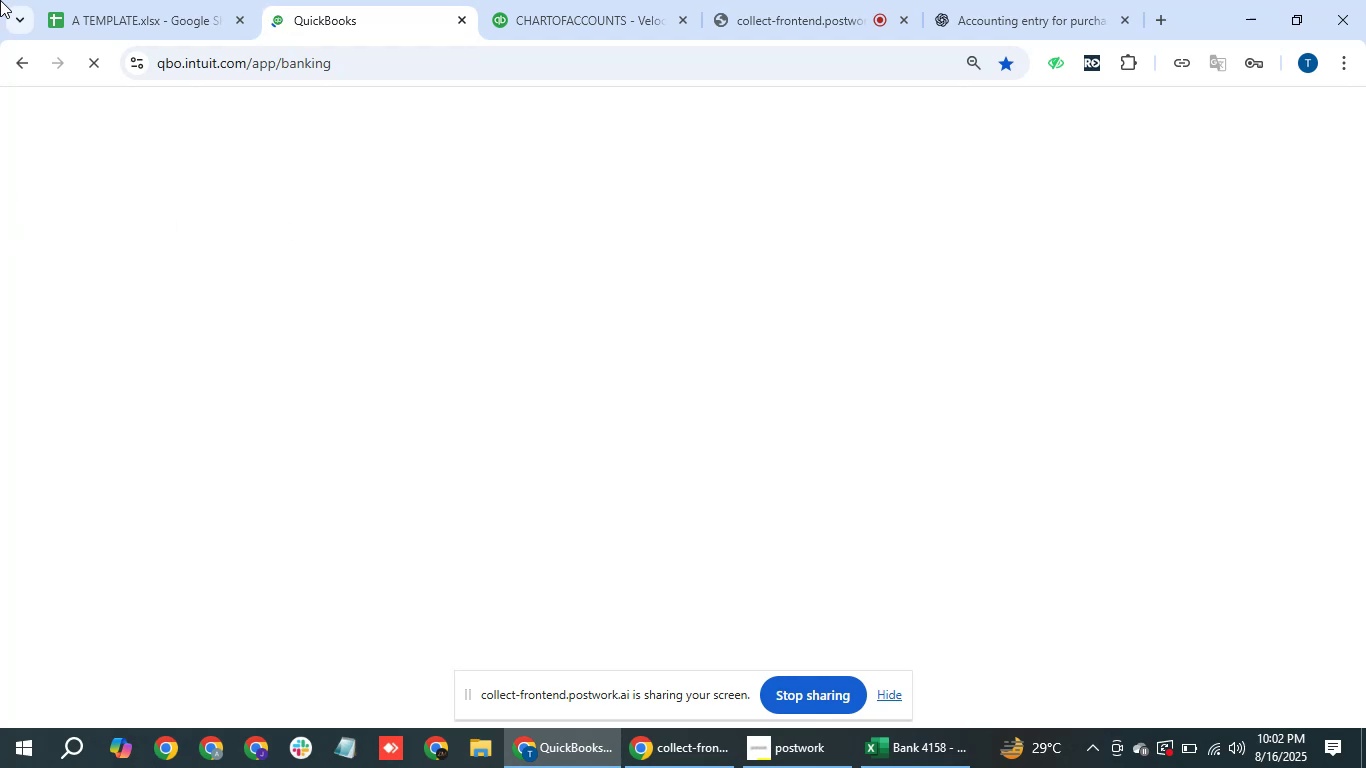 
left_click([1220, 746])
 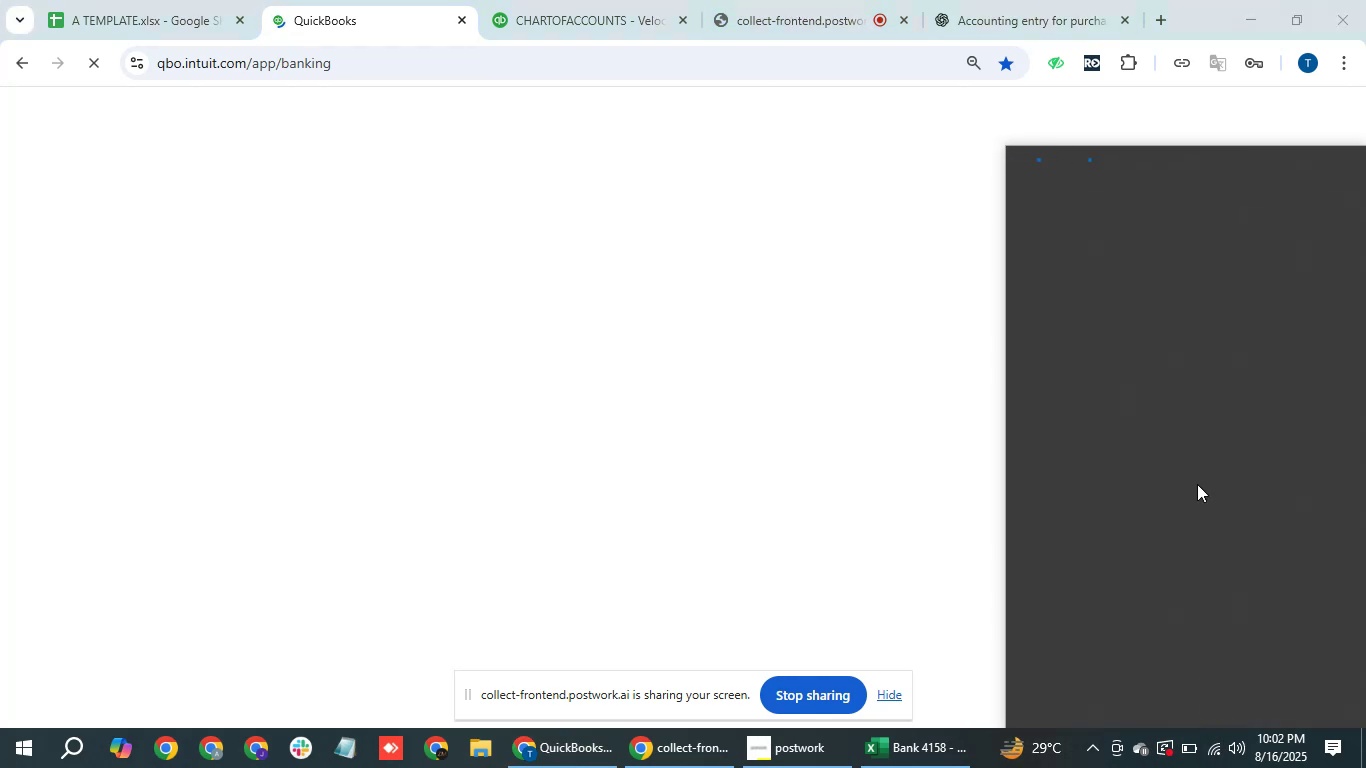 
mouse_move([1149, 304])
 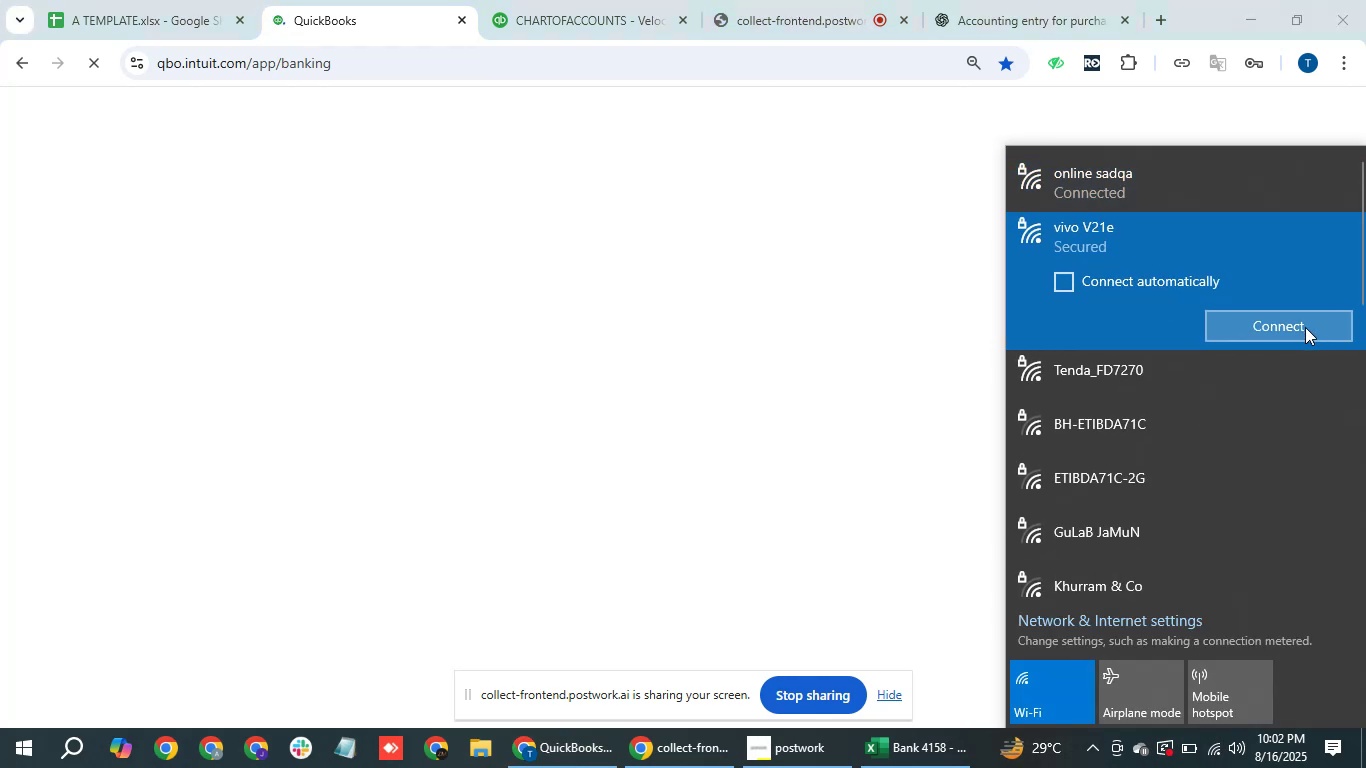 
left_click([1306, 328])
 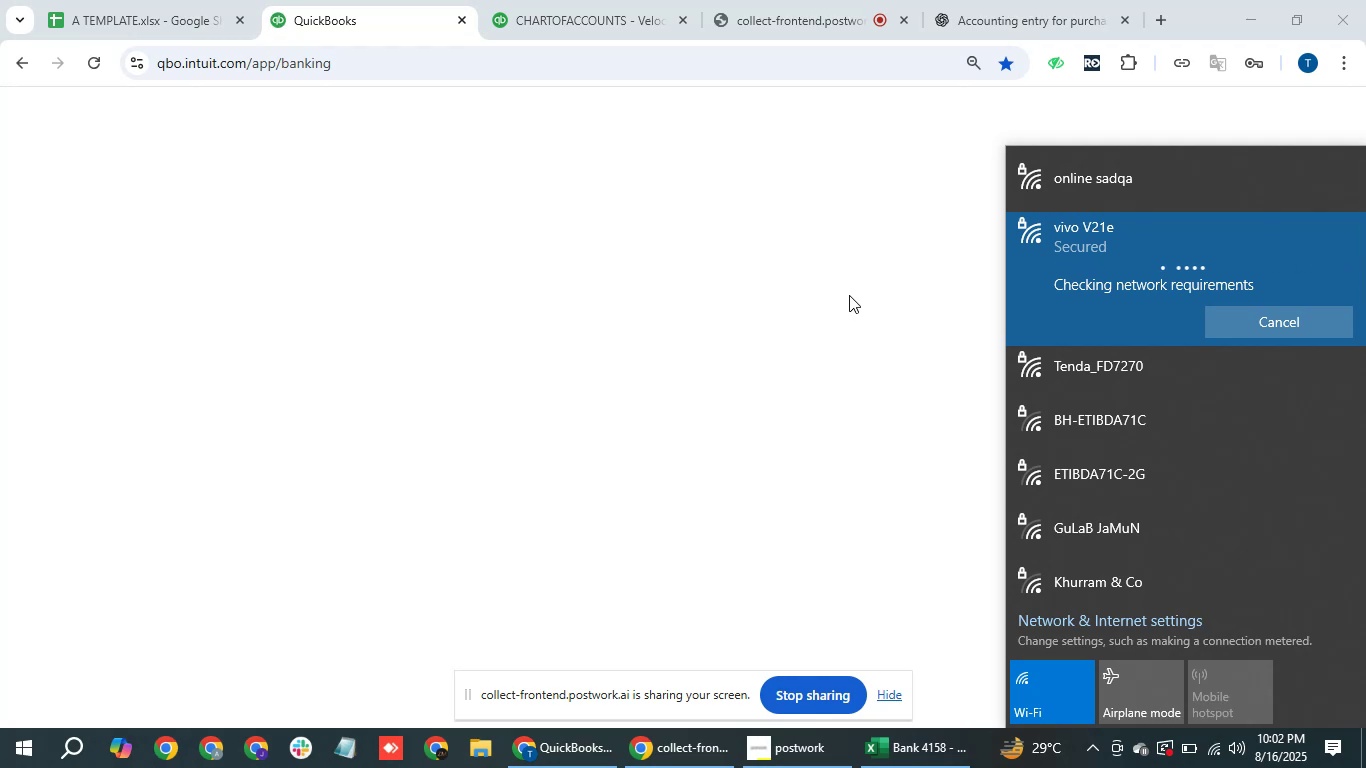 
wait(7.29)
 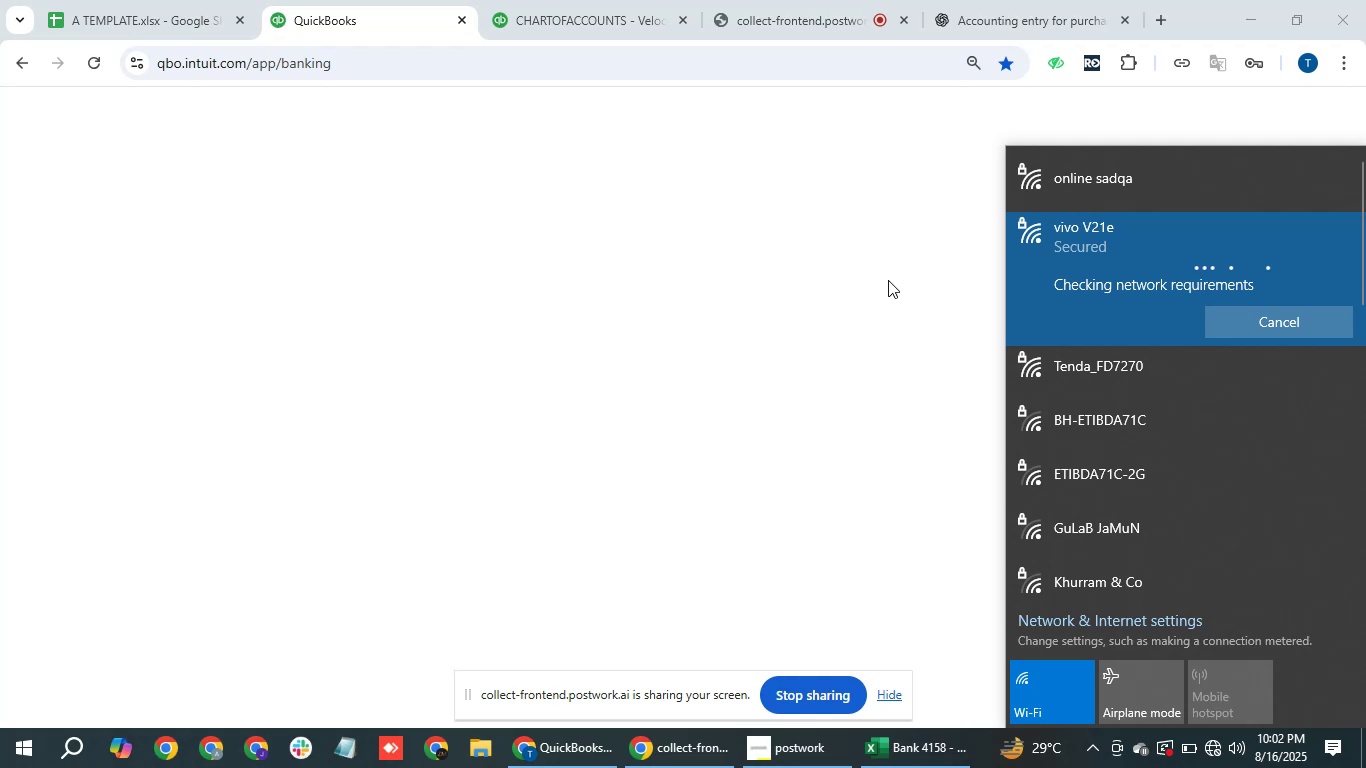 
left_click([849, 294])
 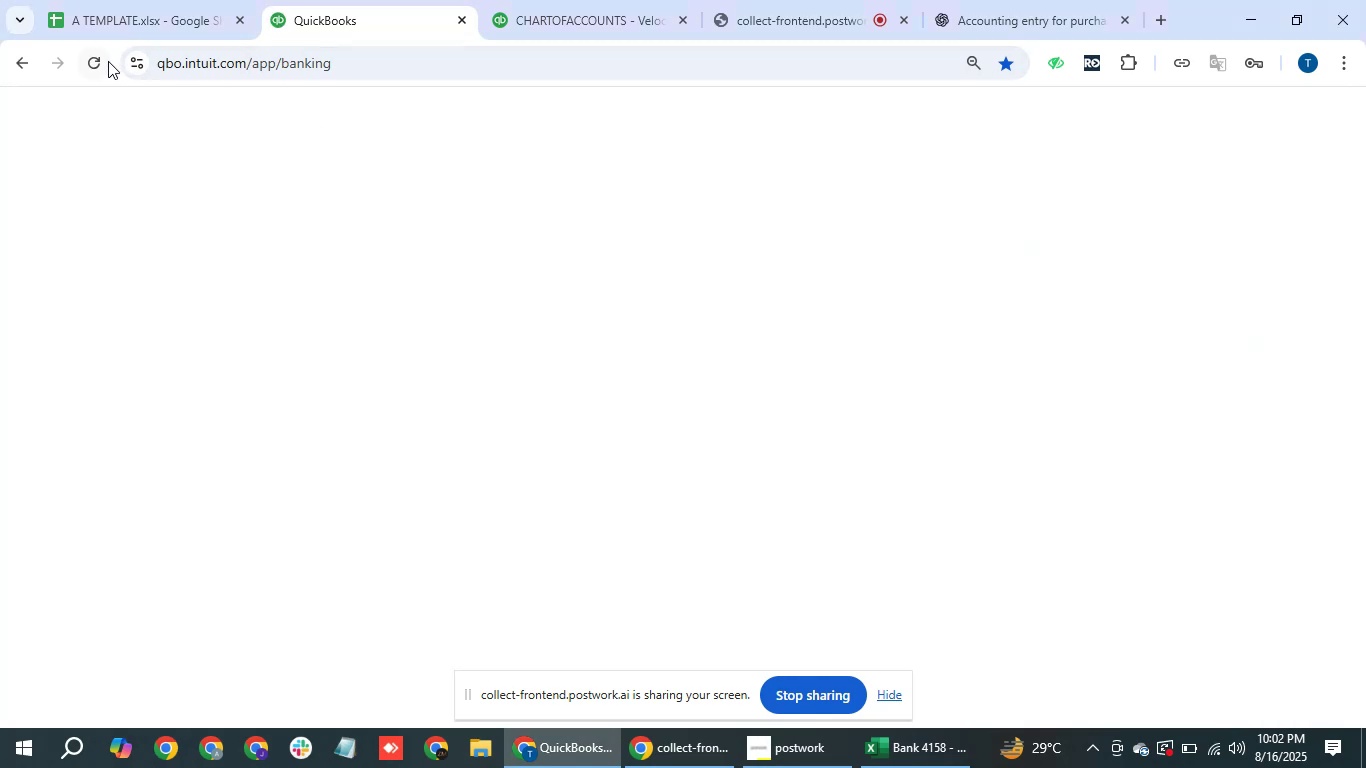 
left_click([103, 62])
 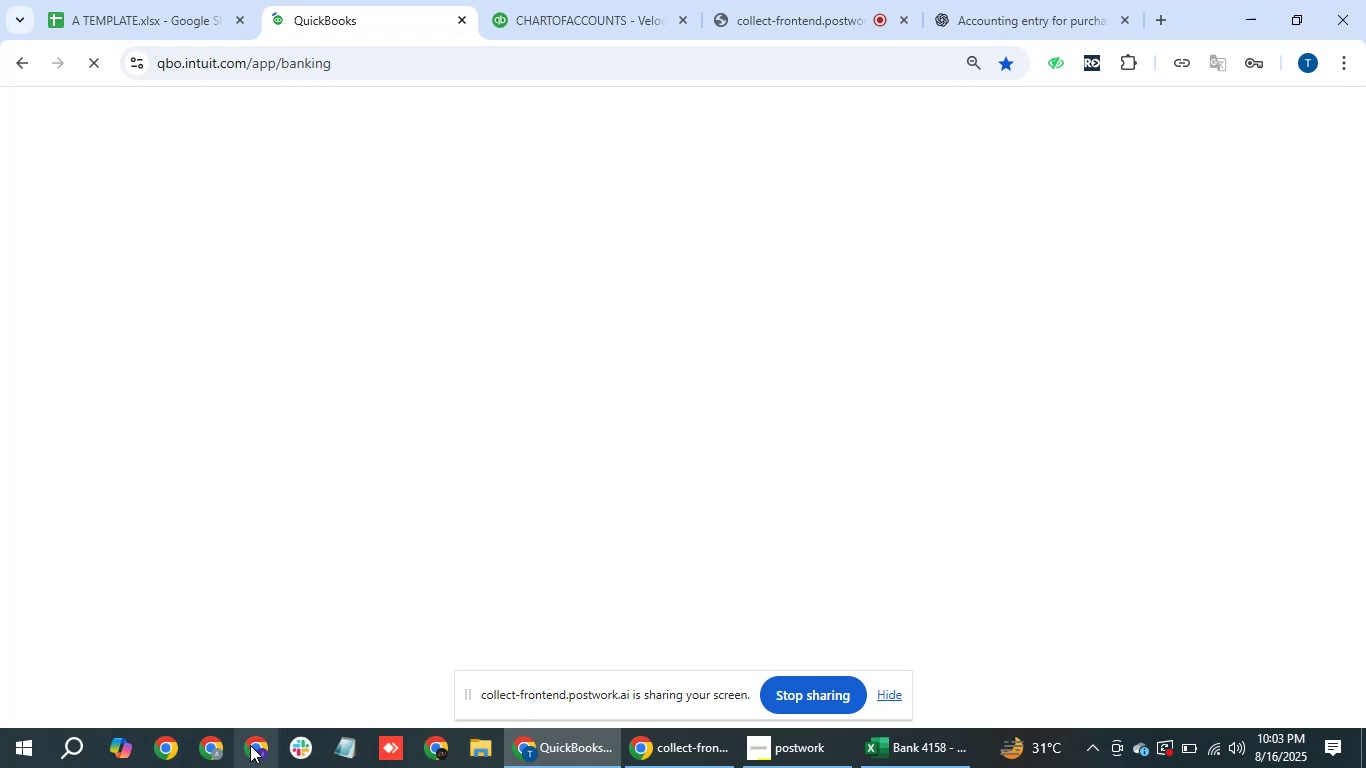 
wait(22.55)
 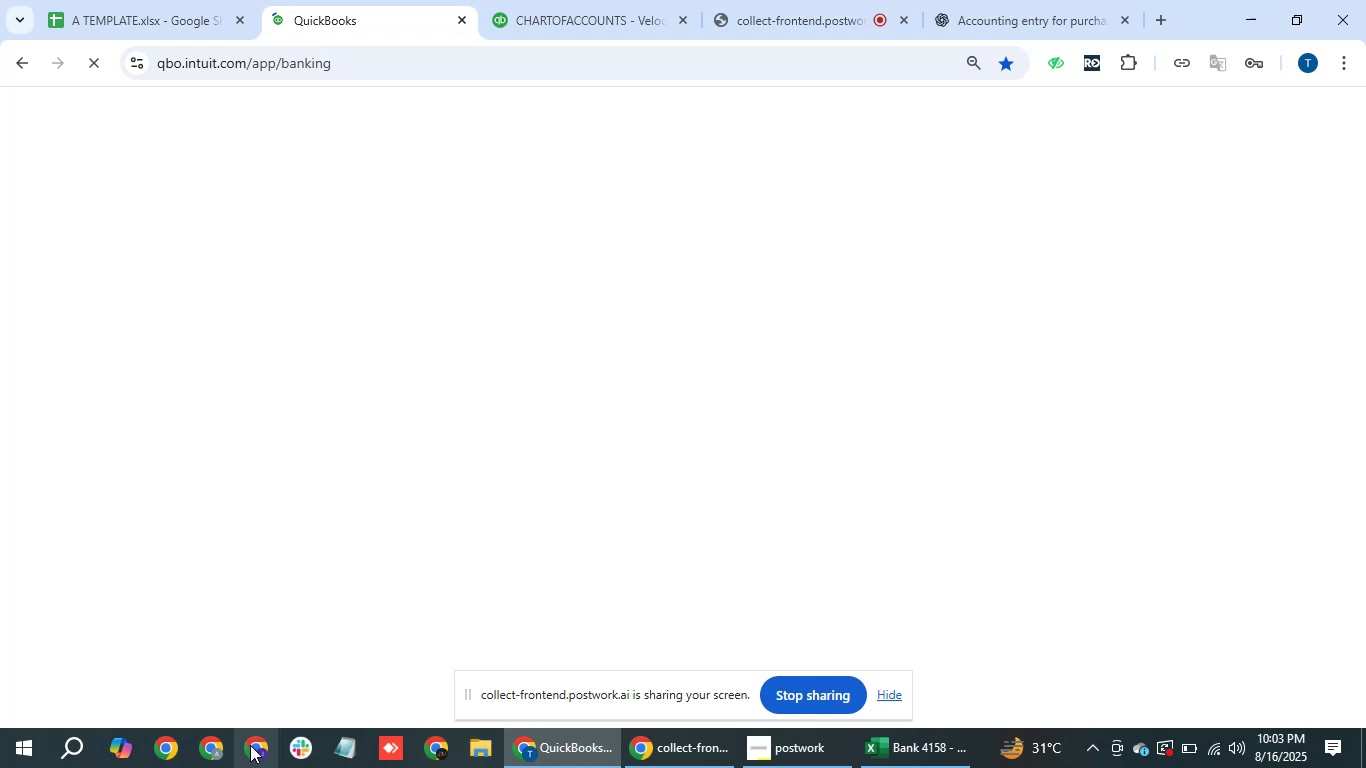 
right_click([170, 747])
 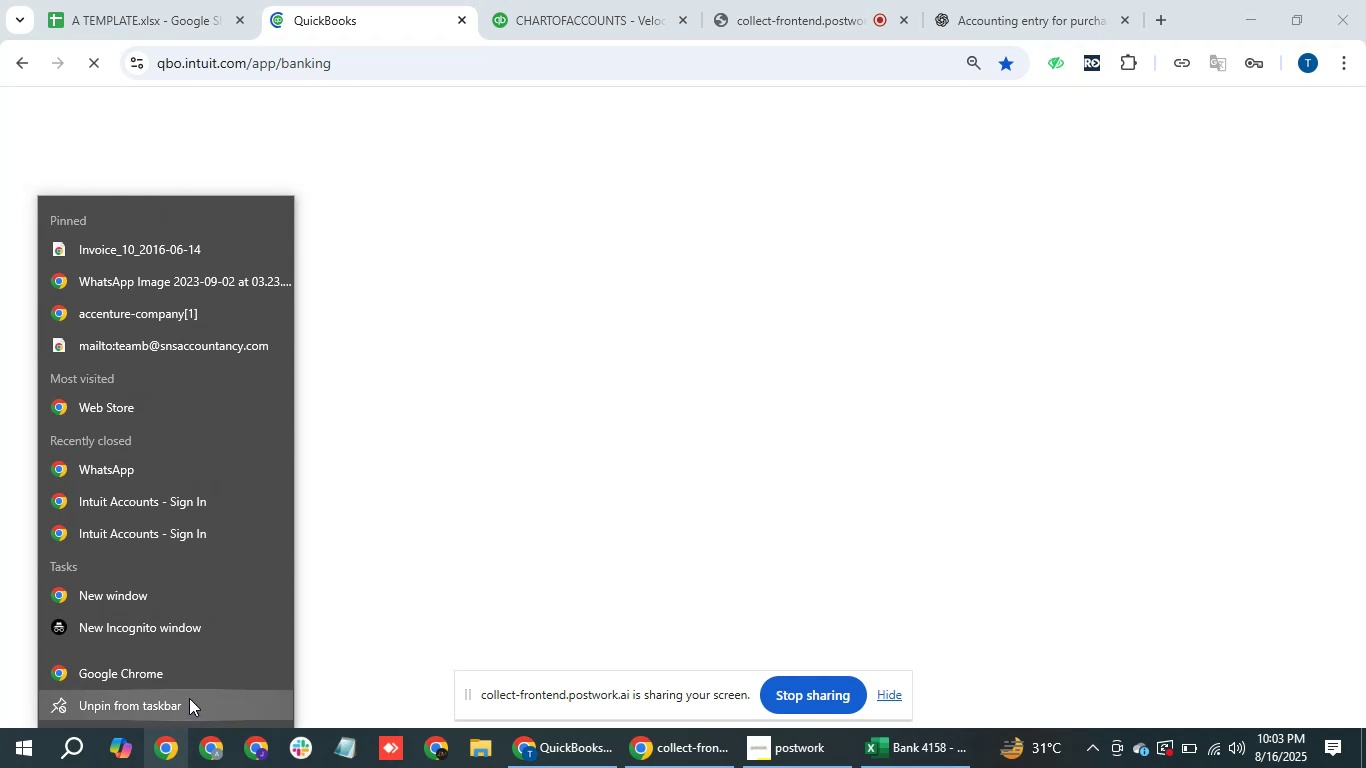 
left_click([189, 698])
 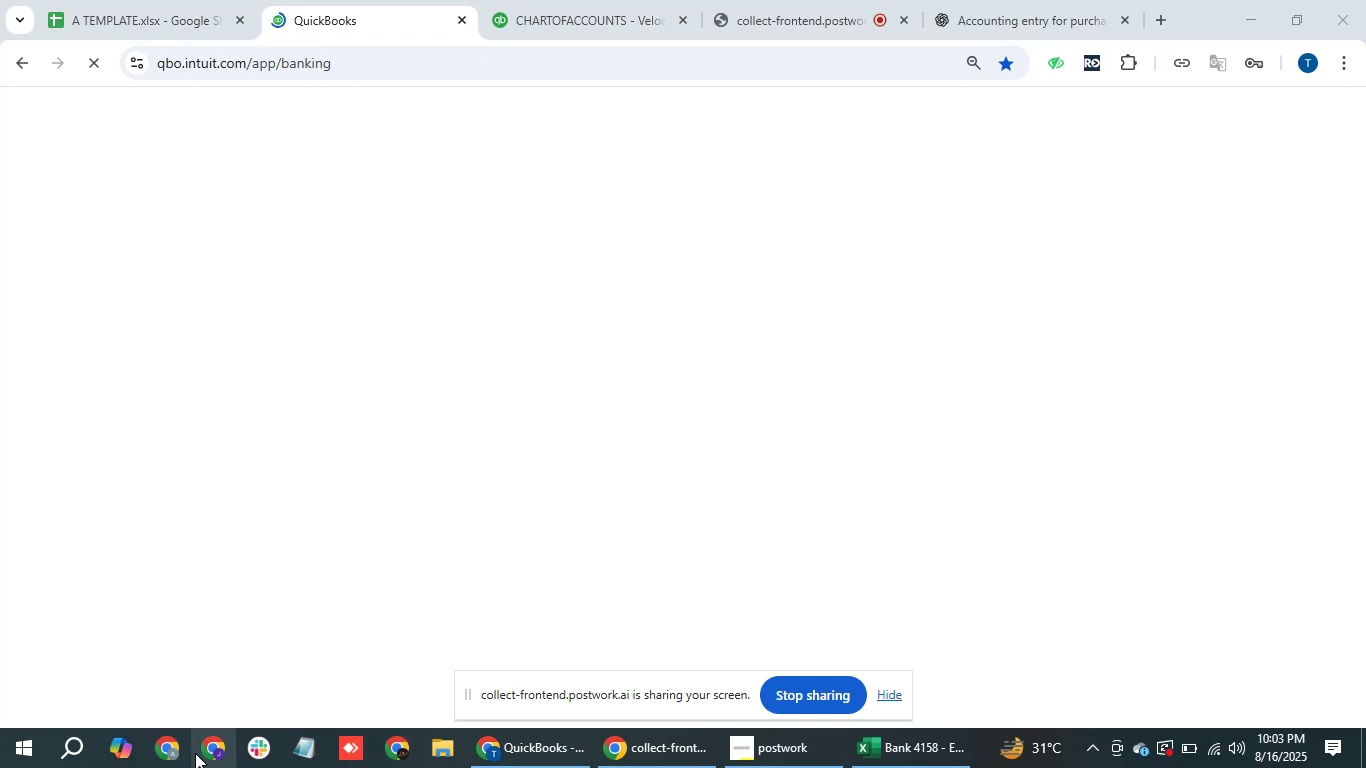 
right_click([195, 741])
 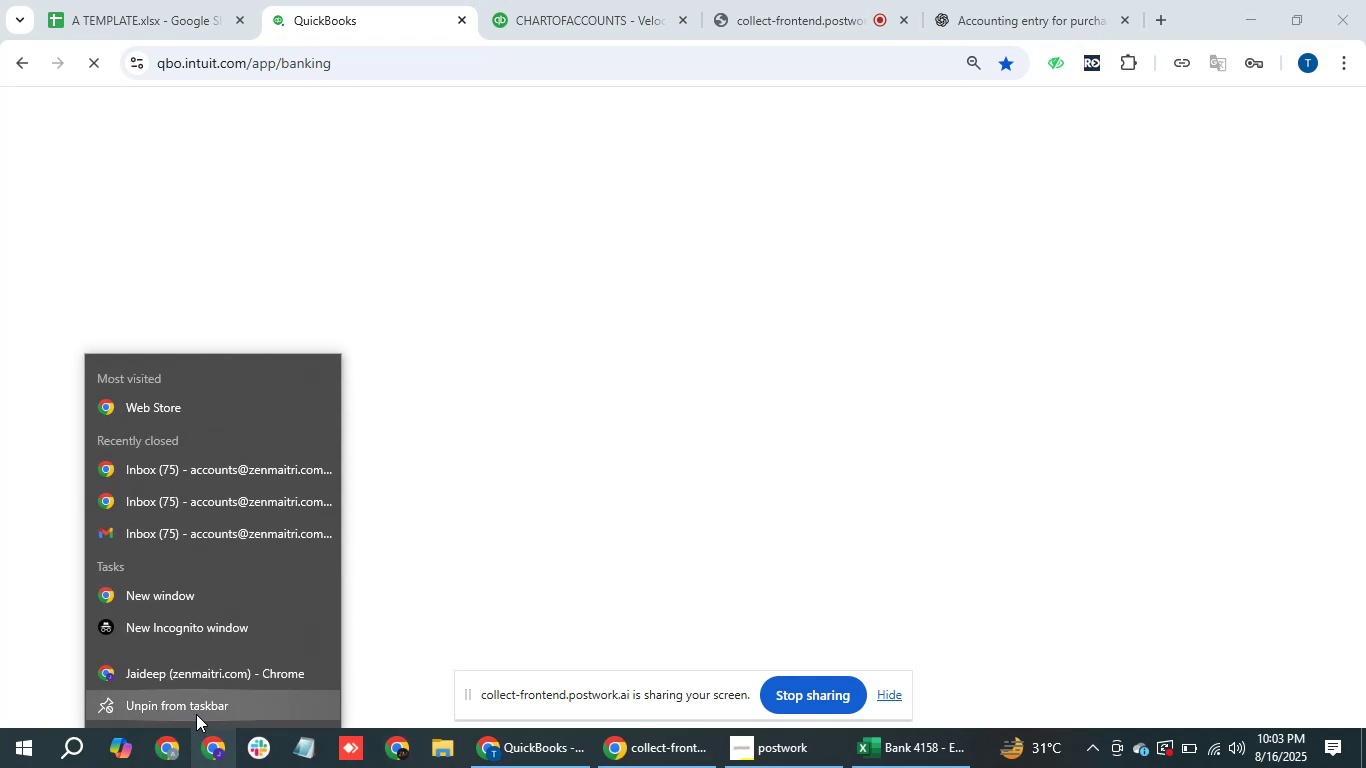 
left_click([197, 713])
 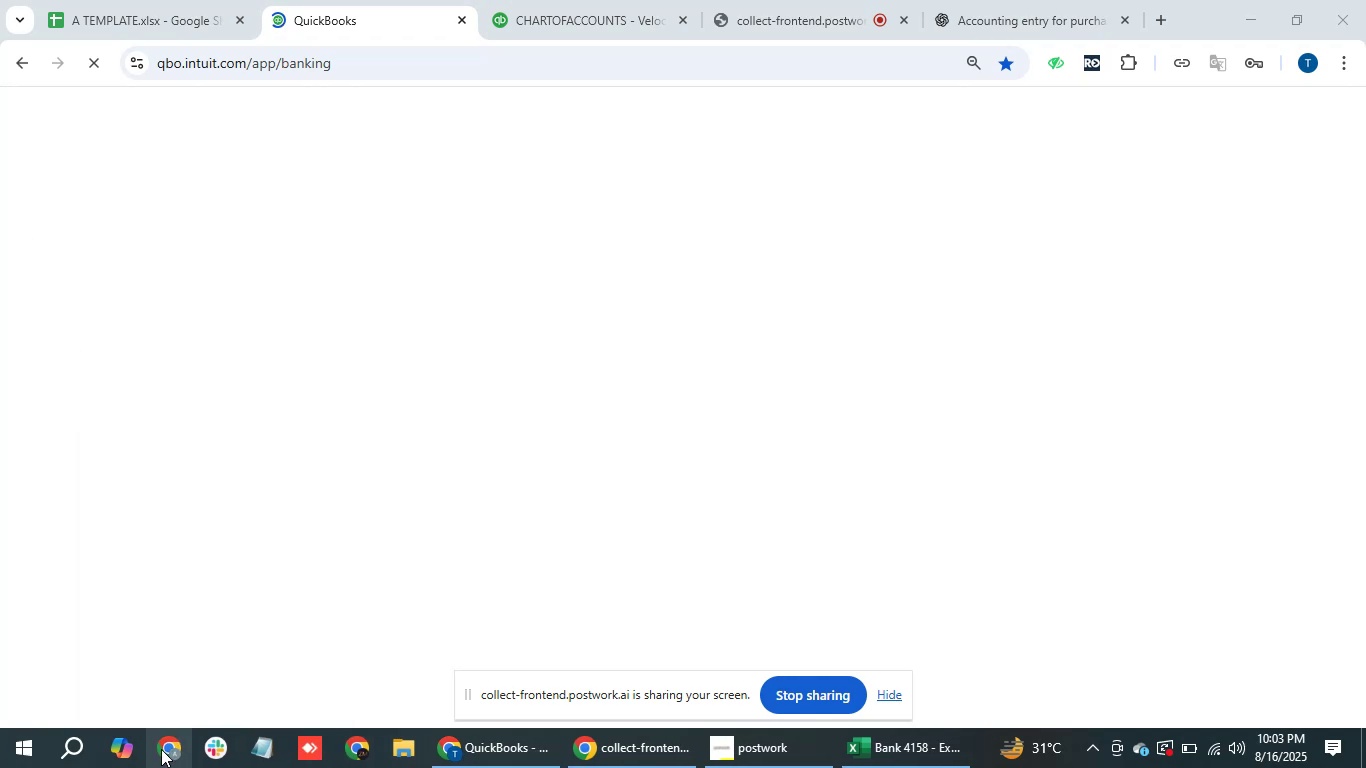 
right_click([161, 749])
 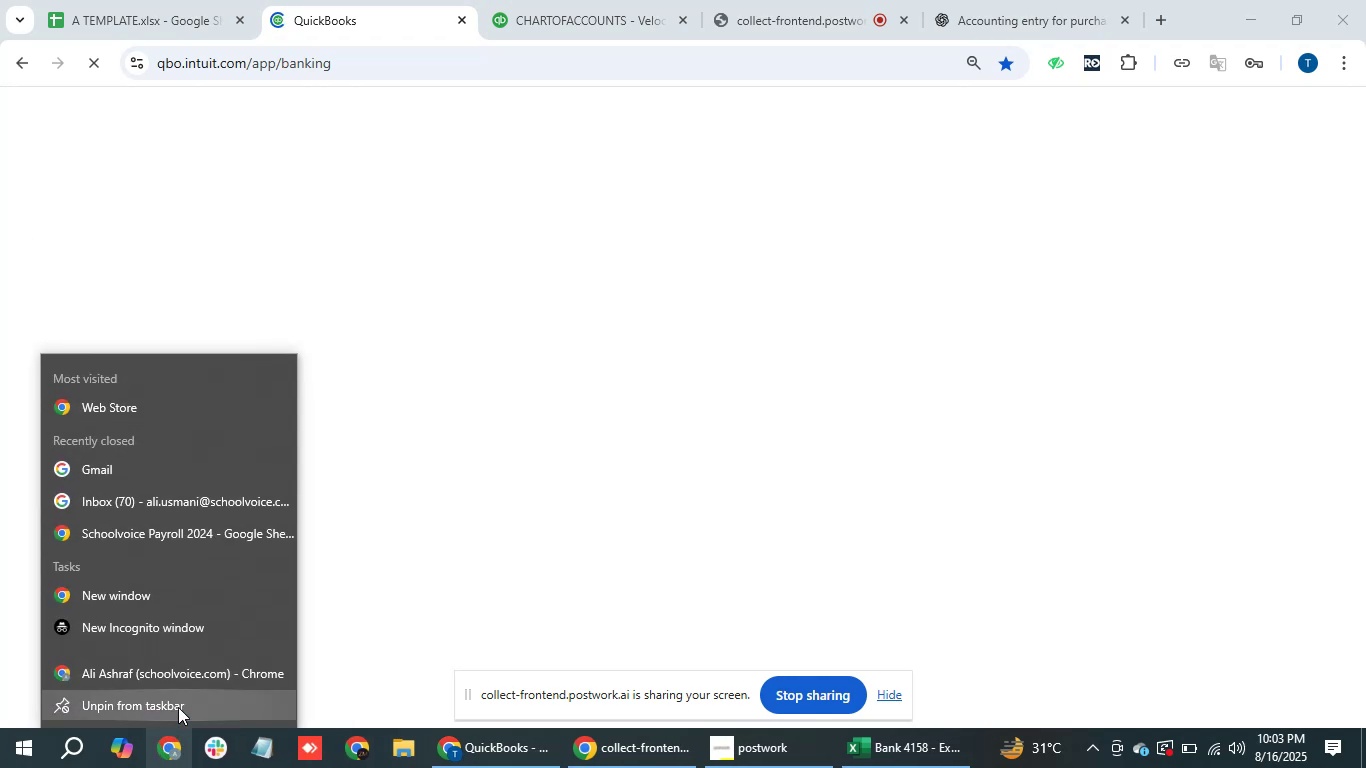 
left_click([178, 707])
 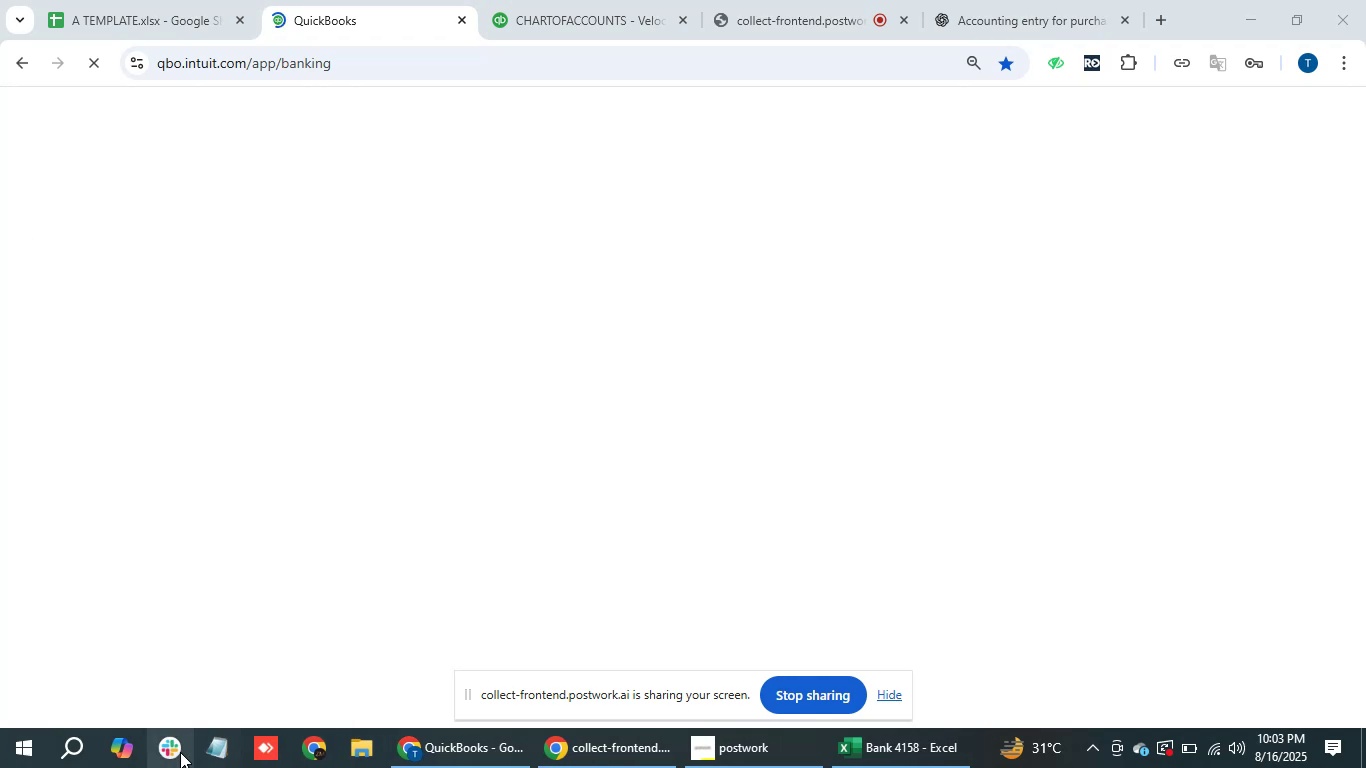 
right_click([176, 751])
 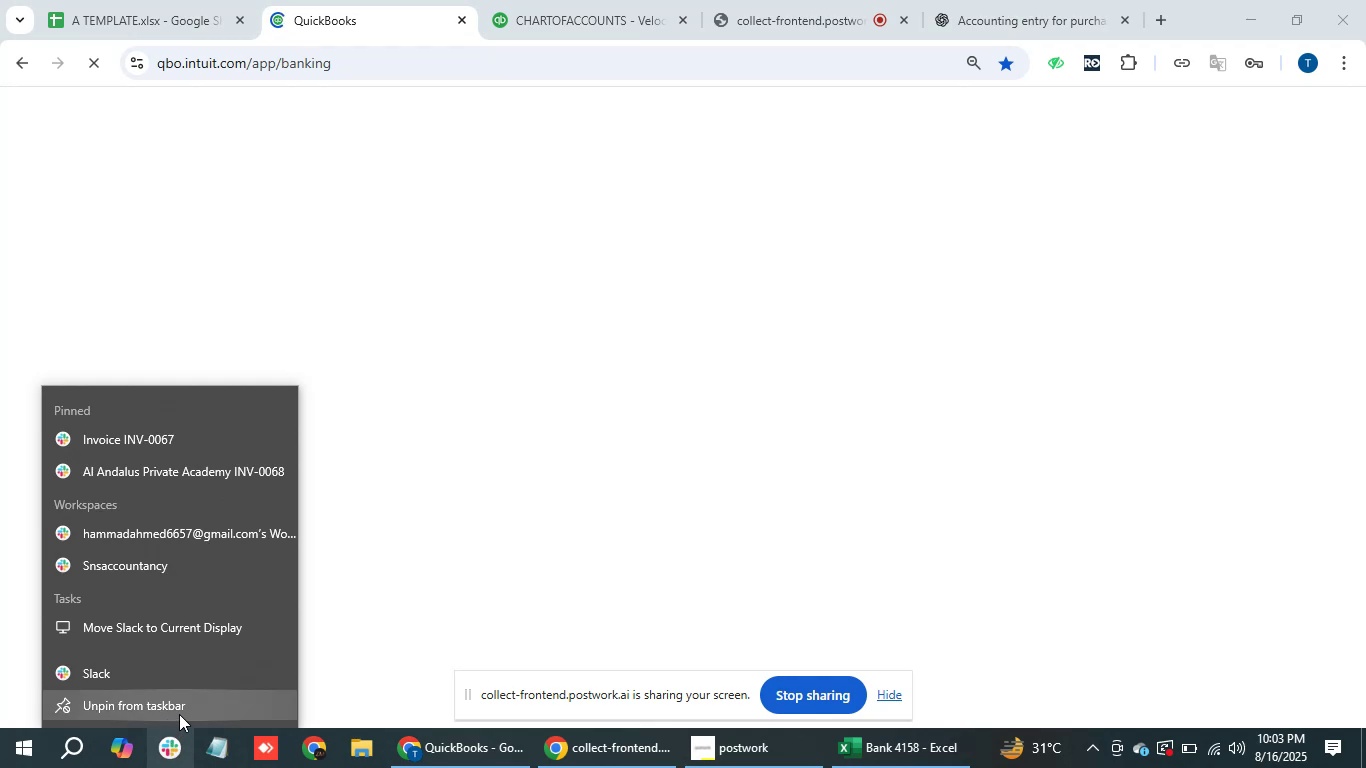 
wait(7.06)
 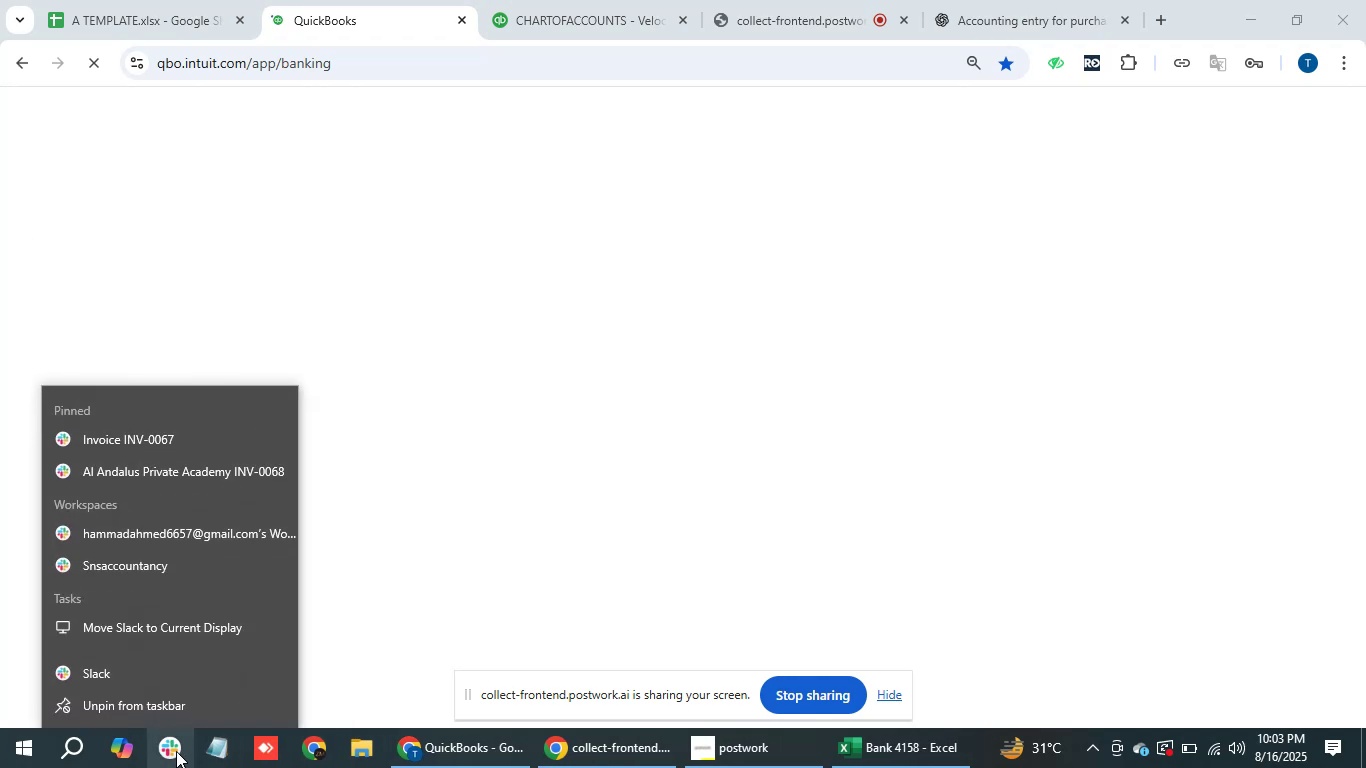 
left_click([397, 539])
 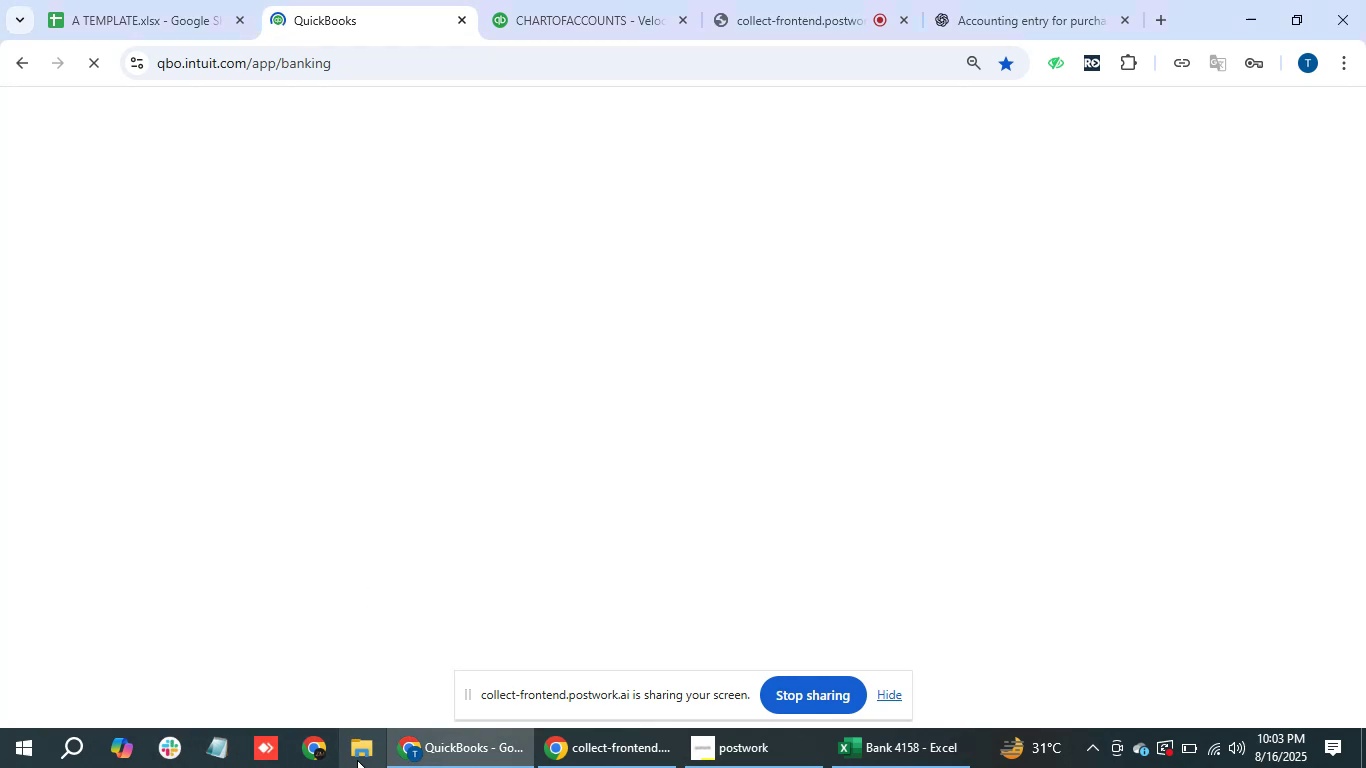 
right_click([320, 754])
 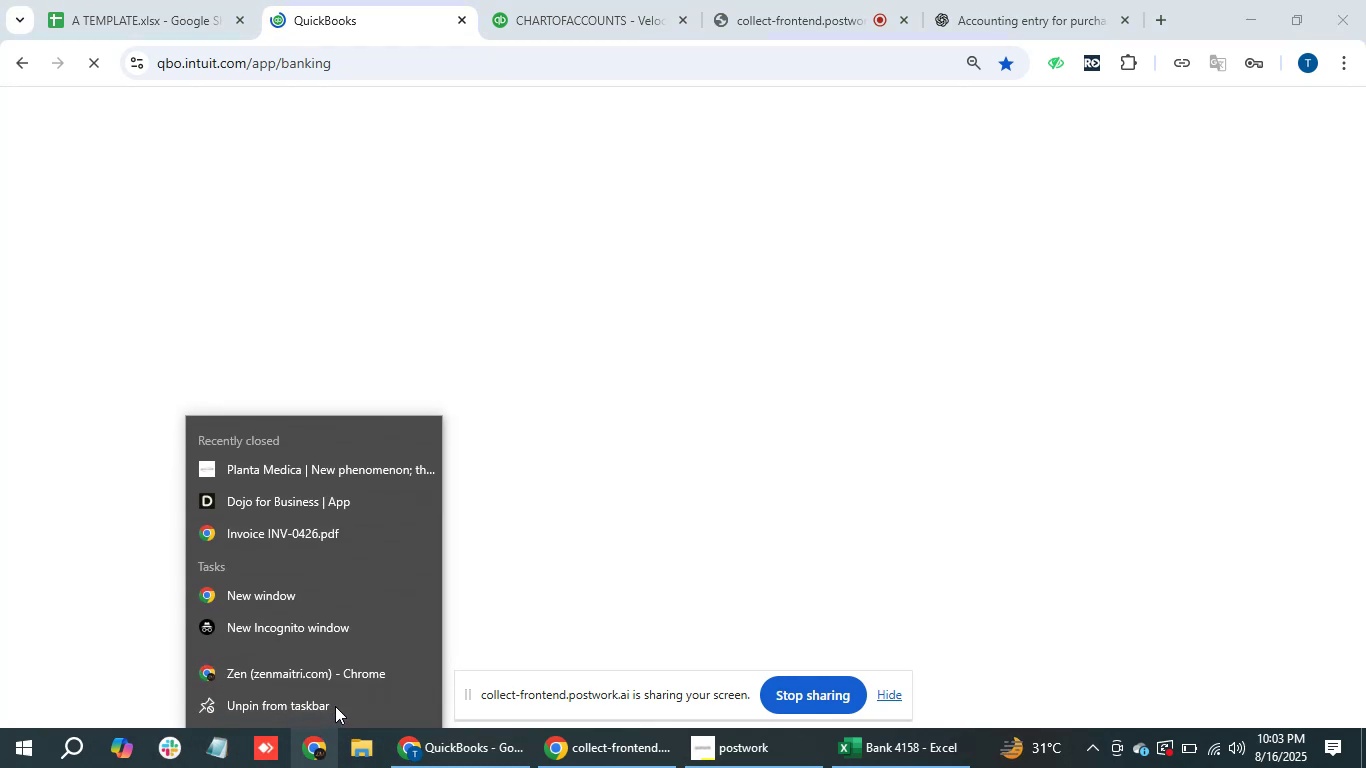 
left_click([321, 705])
 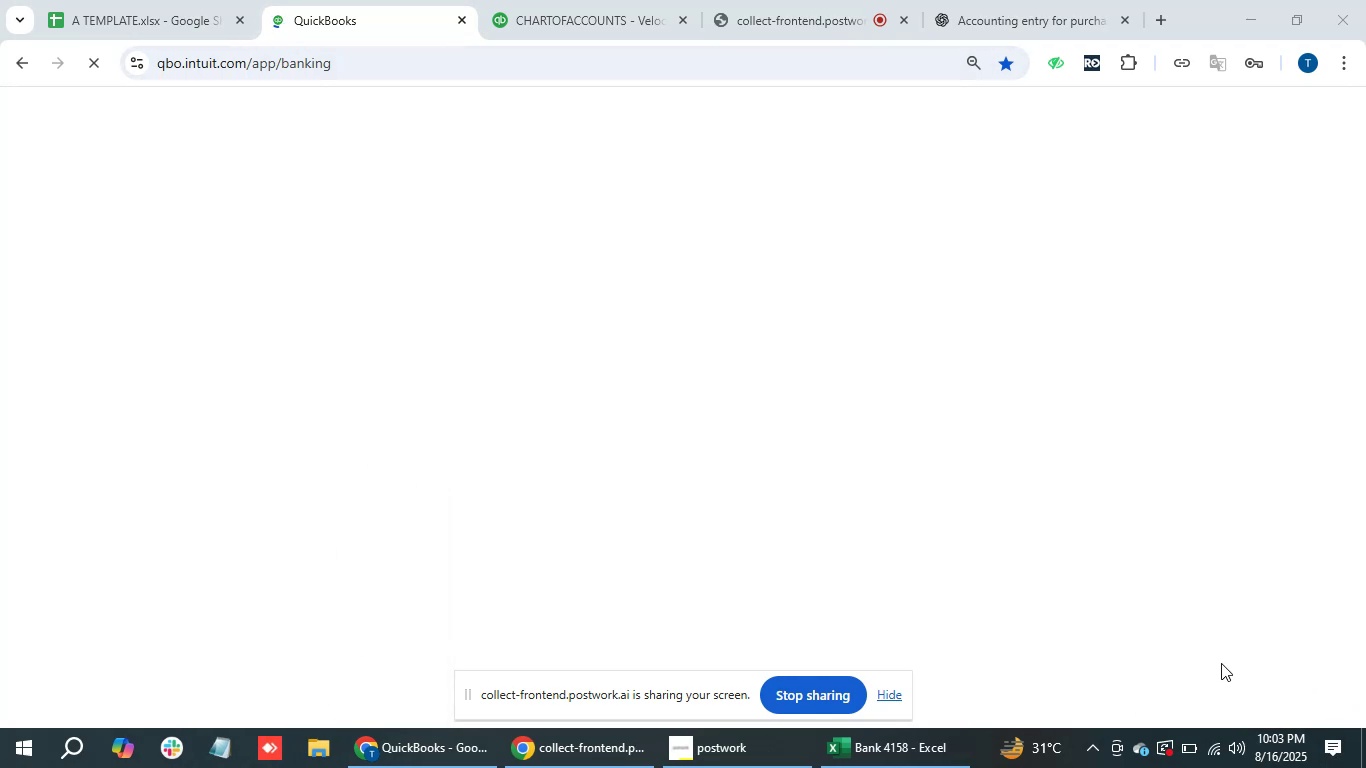 
wait(14.48)
 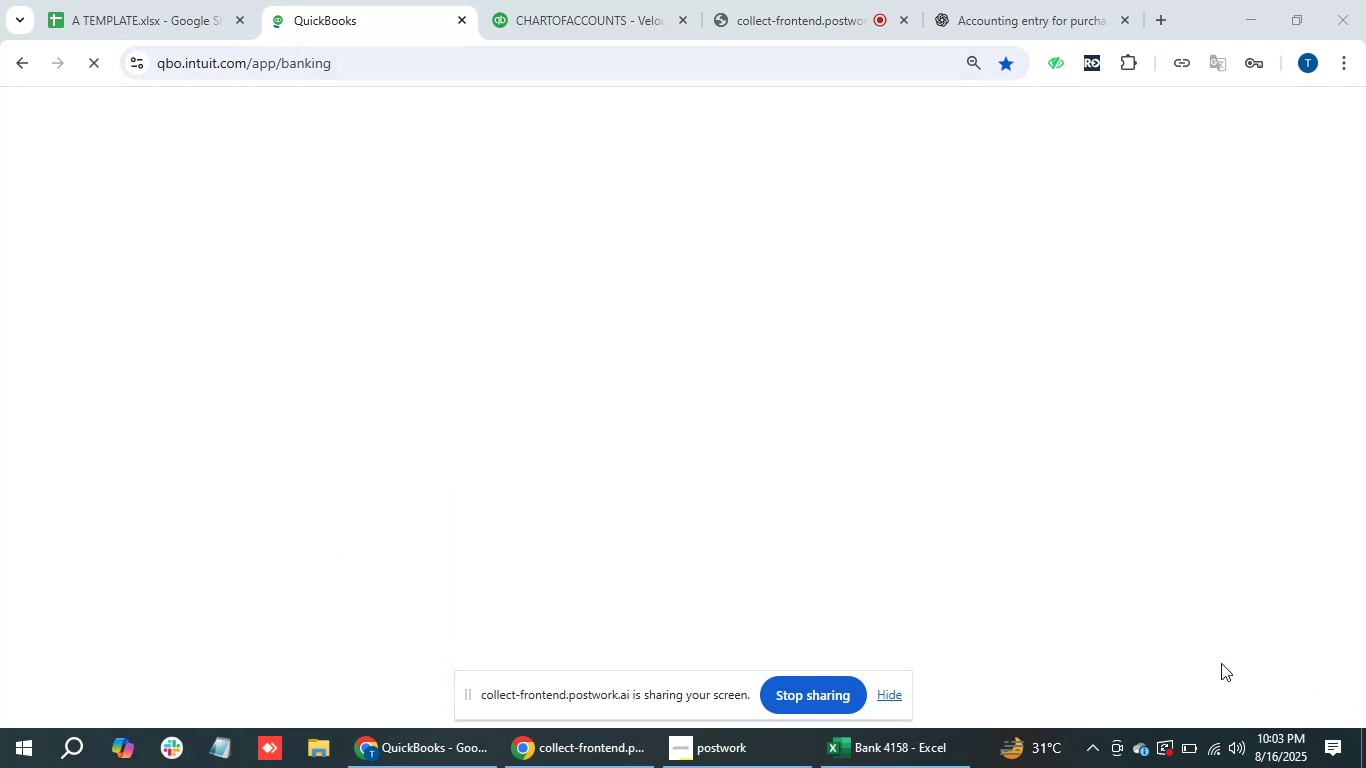 
double_click([97, 68])
 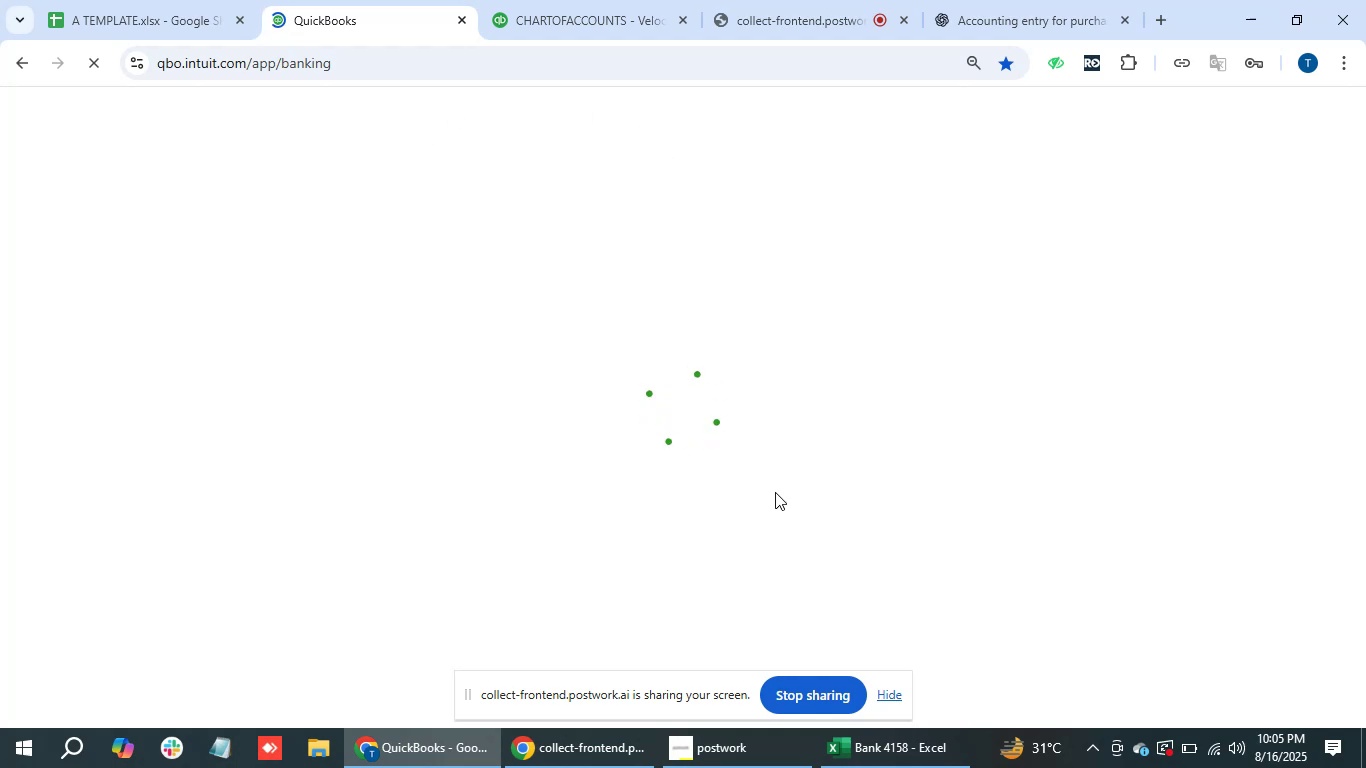 
wait(77.76)
 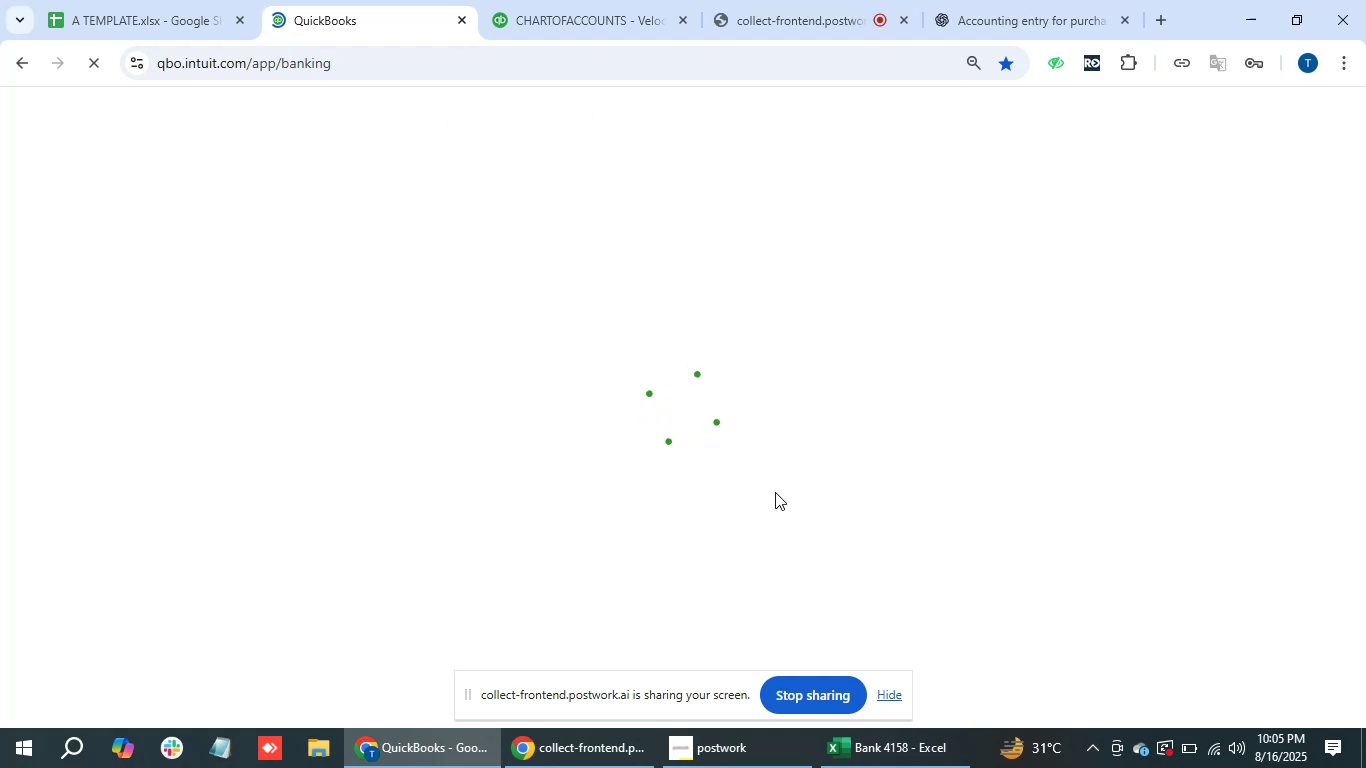 
left_click([795, 0])
 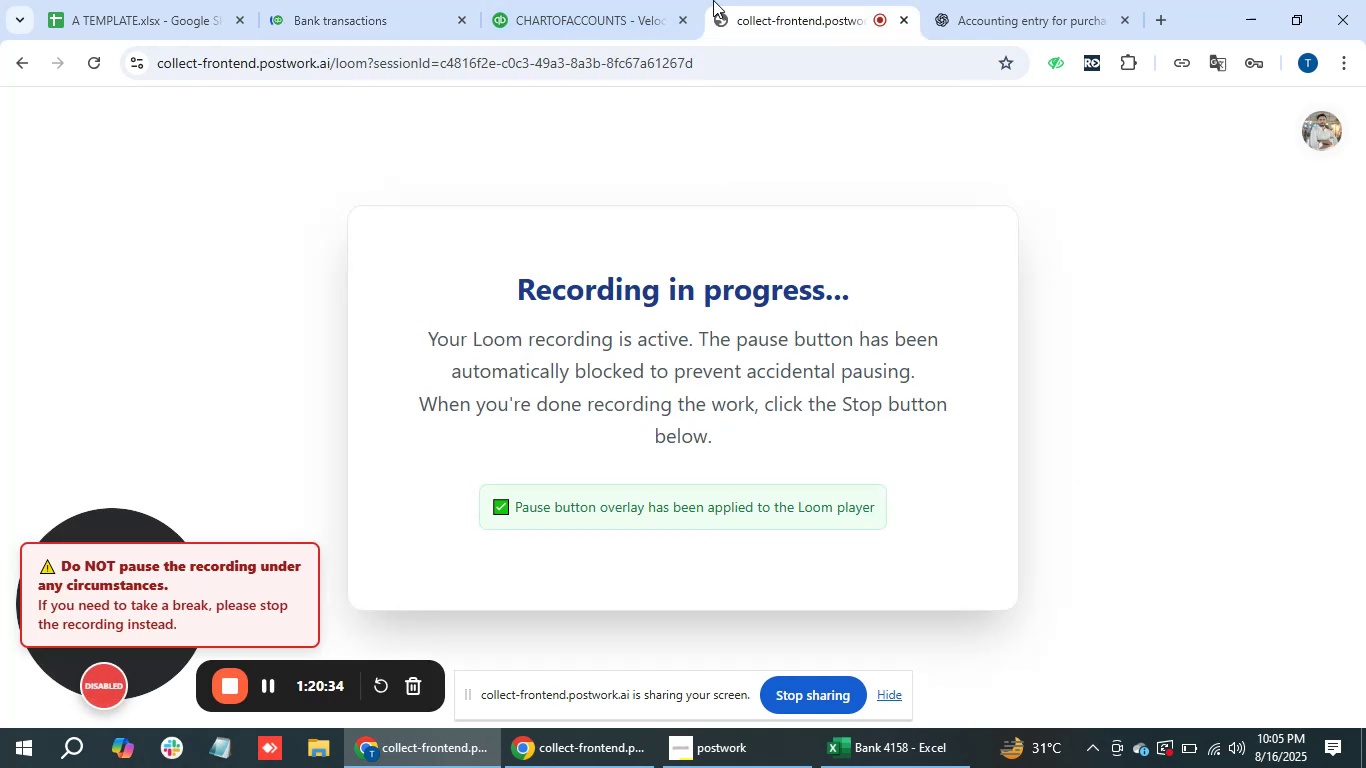 
left_click([390, 0])
 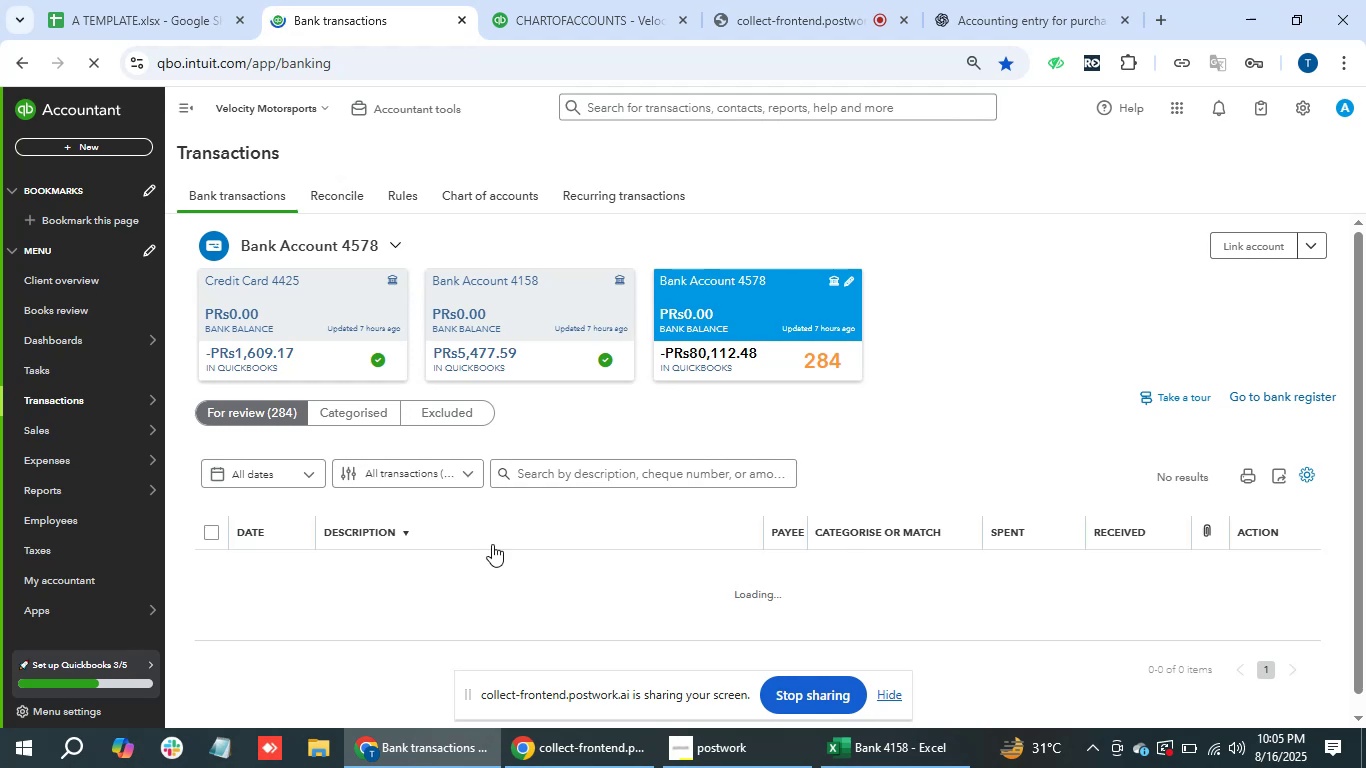 
wait(44.99)
 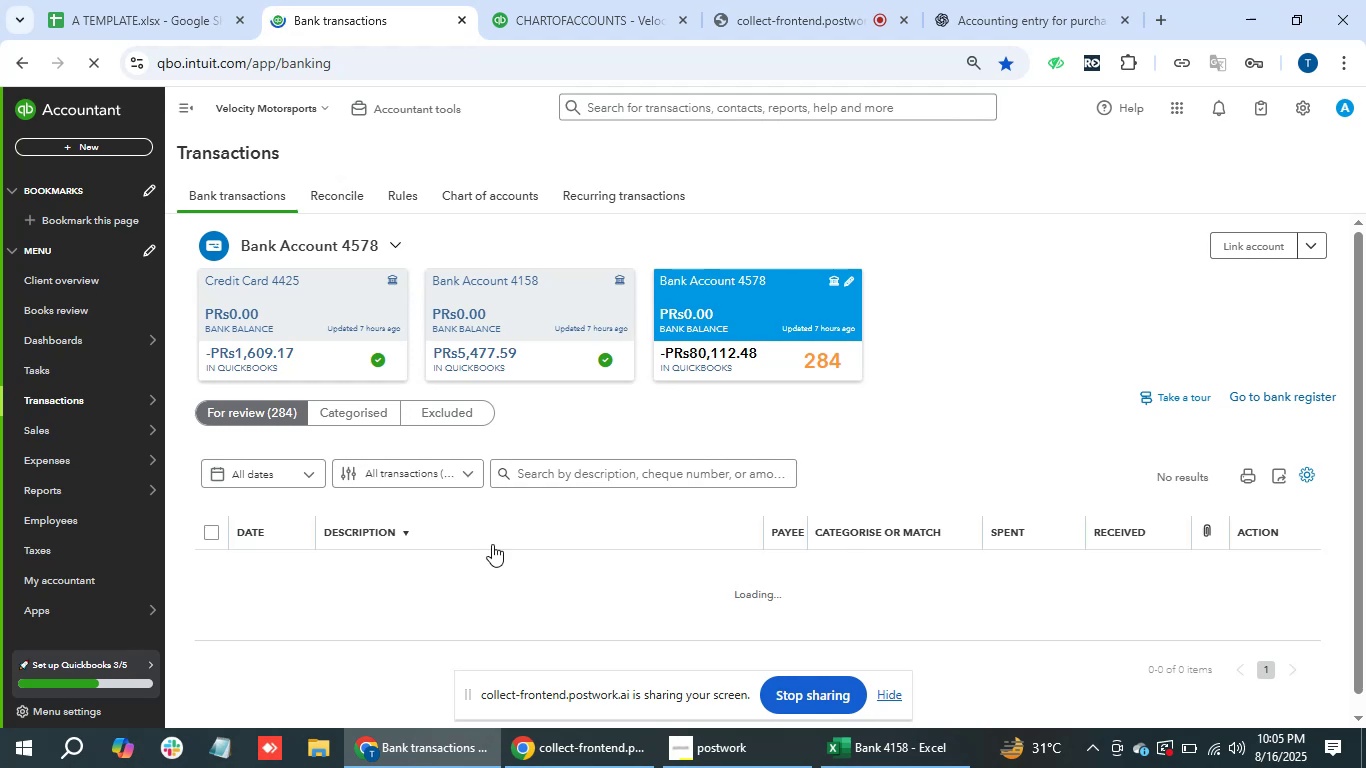 
scroll: coordinate [571, 571], scroll_direction: down, amount: 1.0
 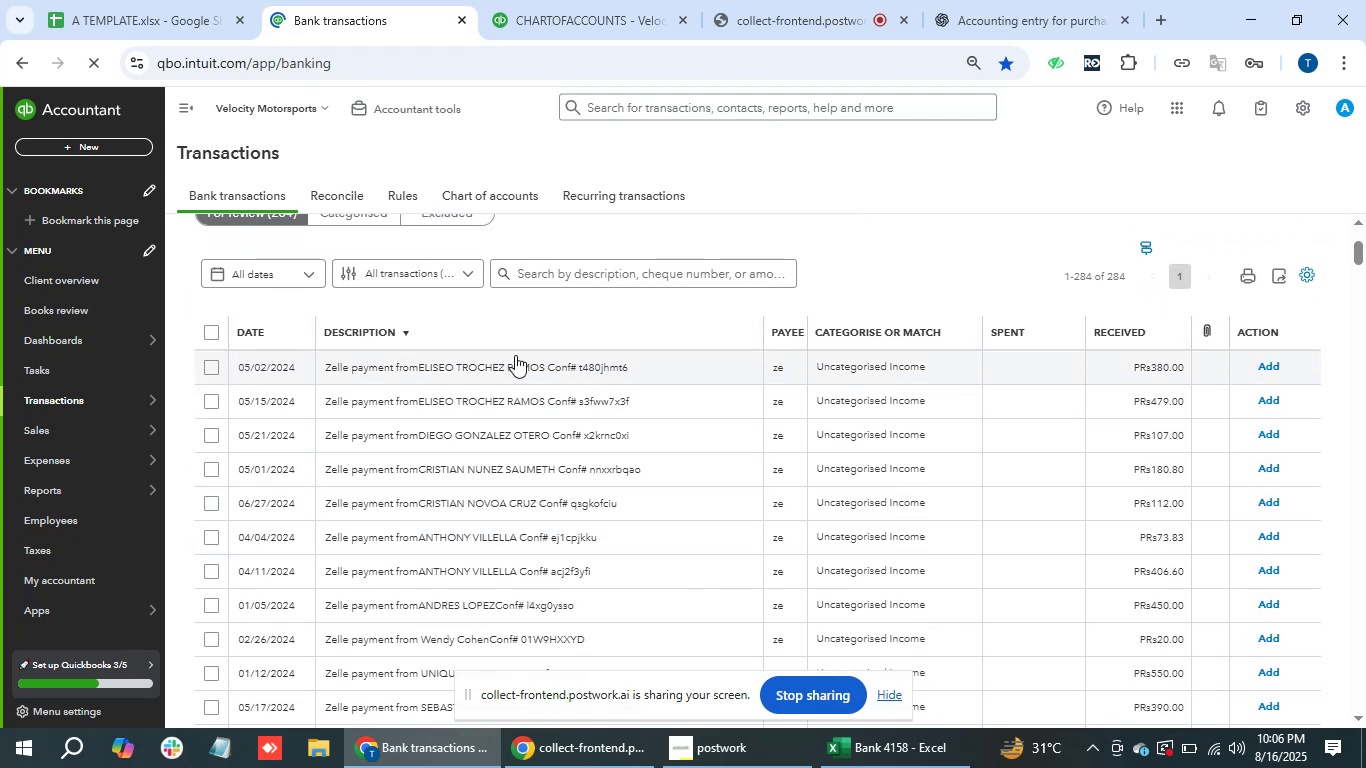 
left_click([515, 355])
 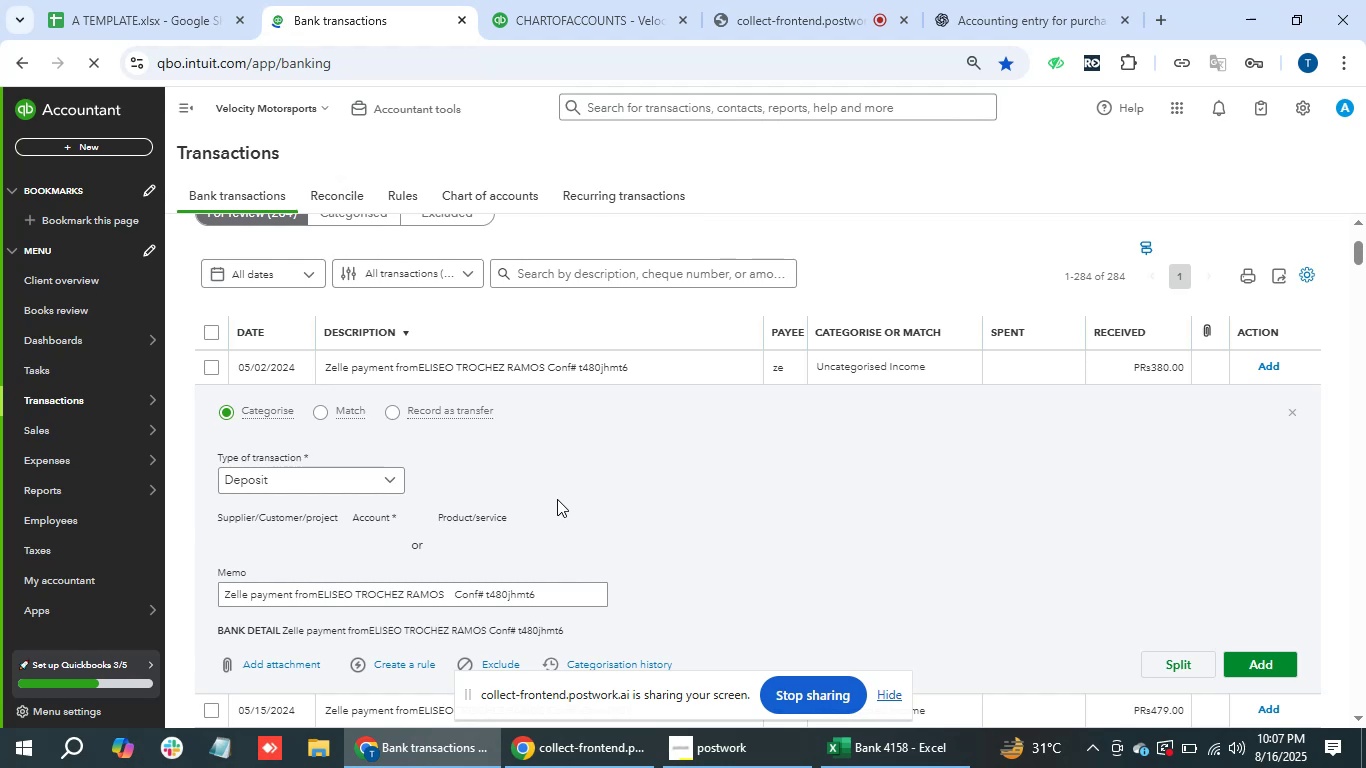 
wait(80.82)
 